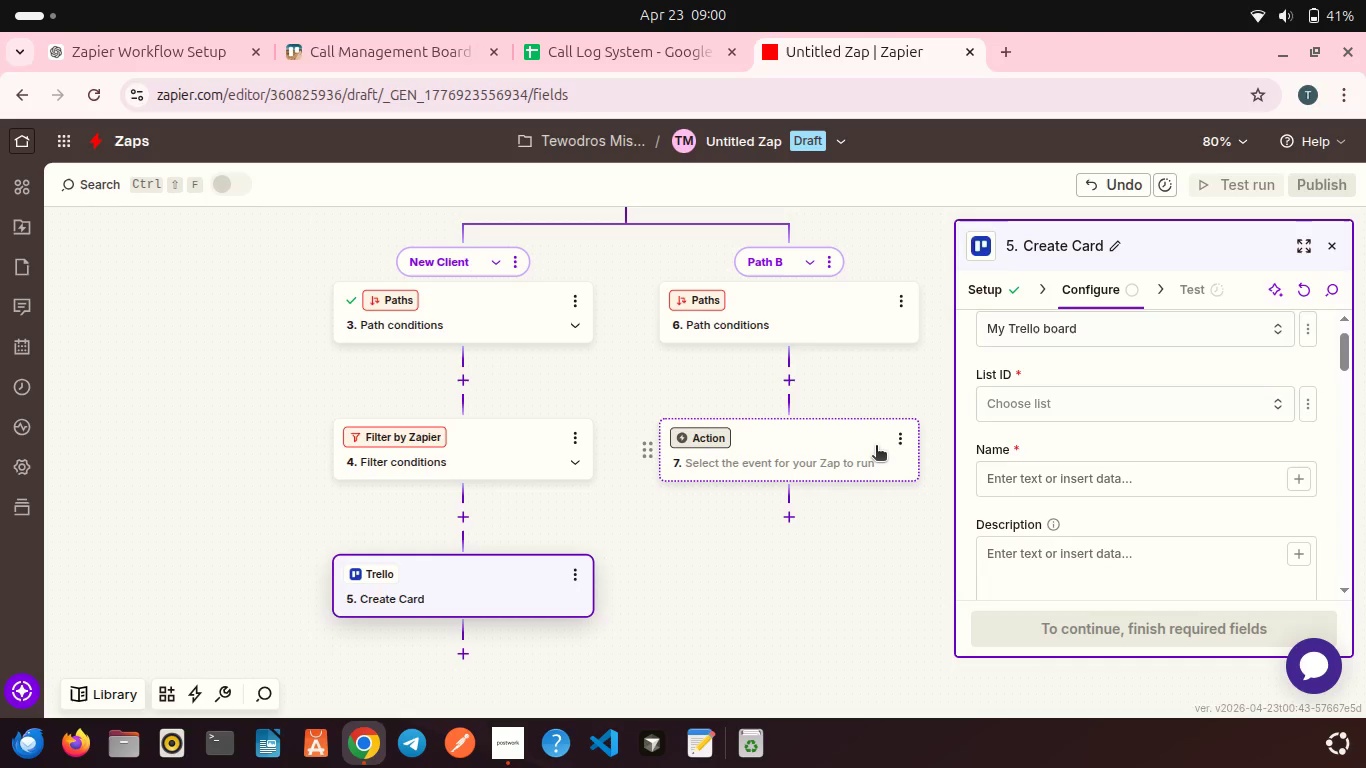 
wait(29.15)
 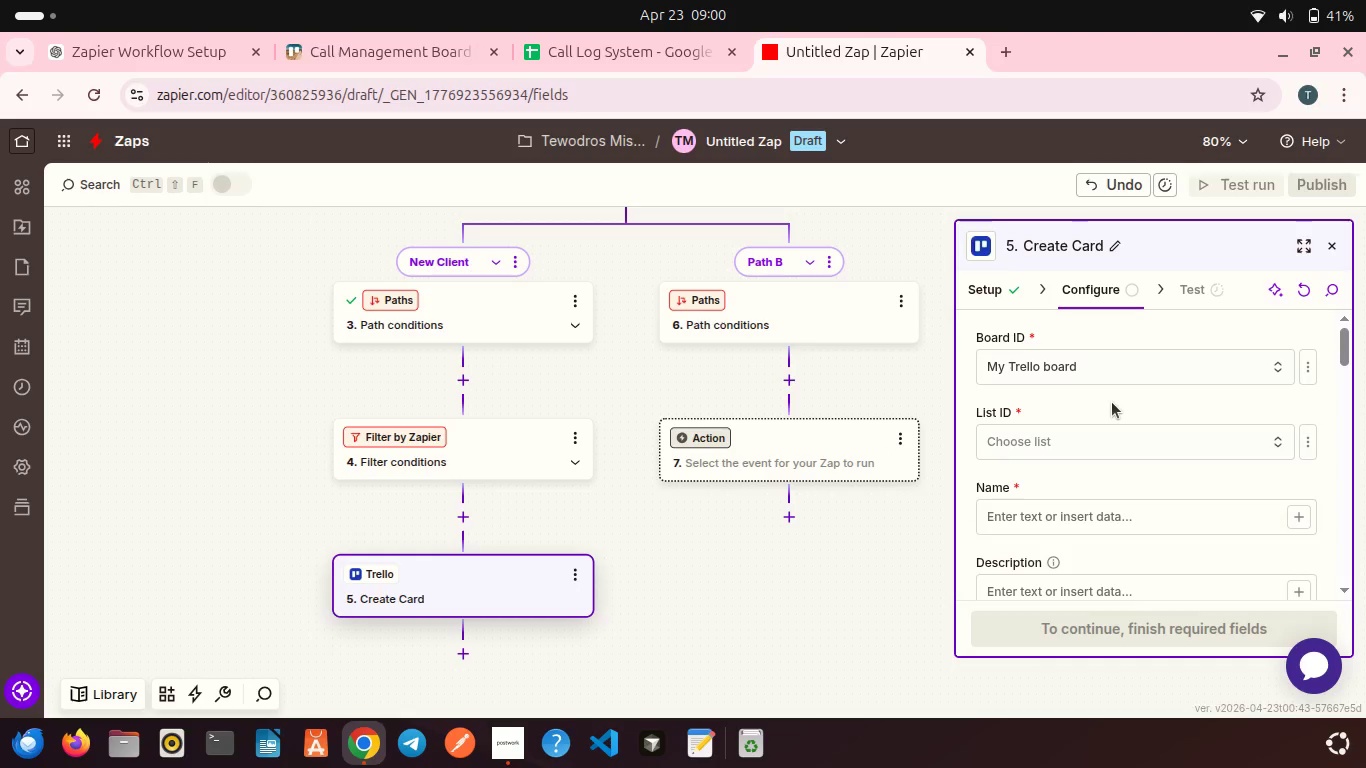 
left_click([1069, 364])
 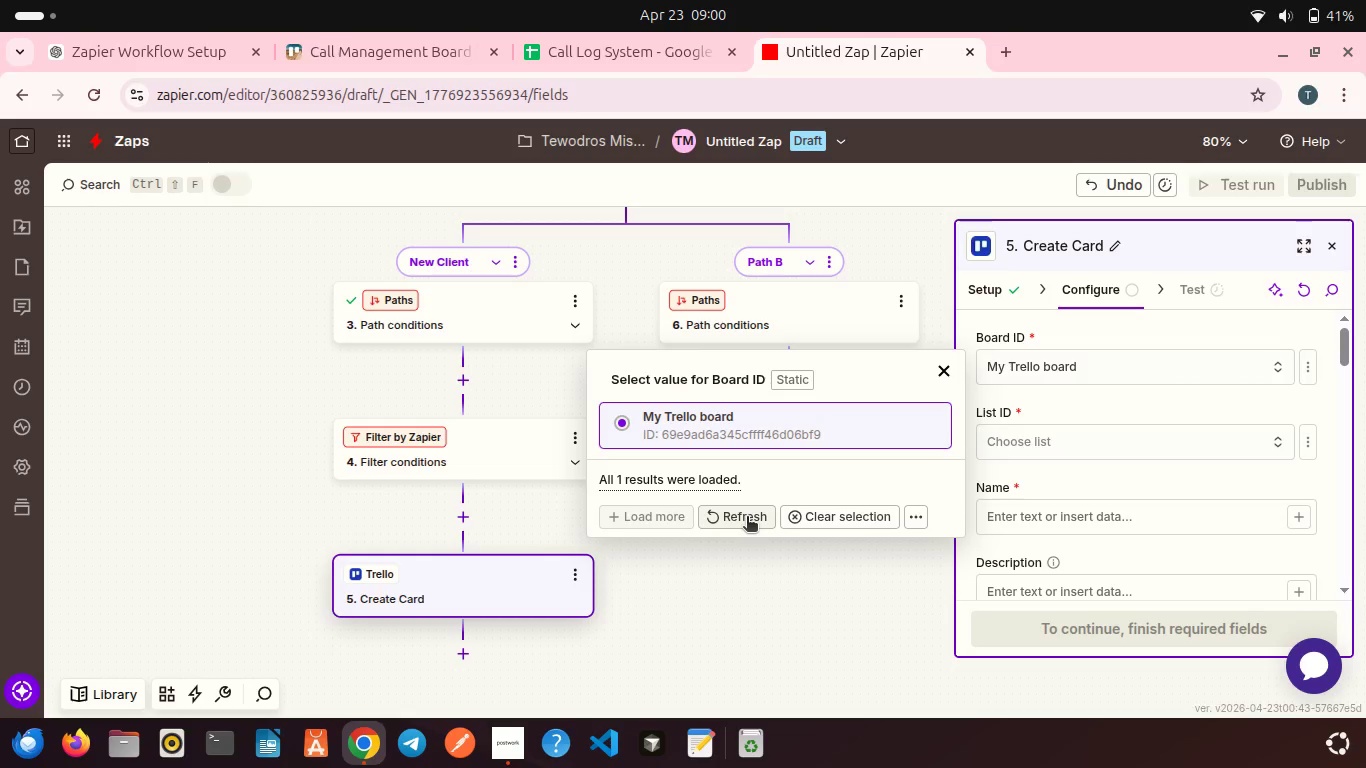 
scroll: coordinate [1112, 402], scroll_direction: up, amount: 5.0
 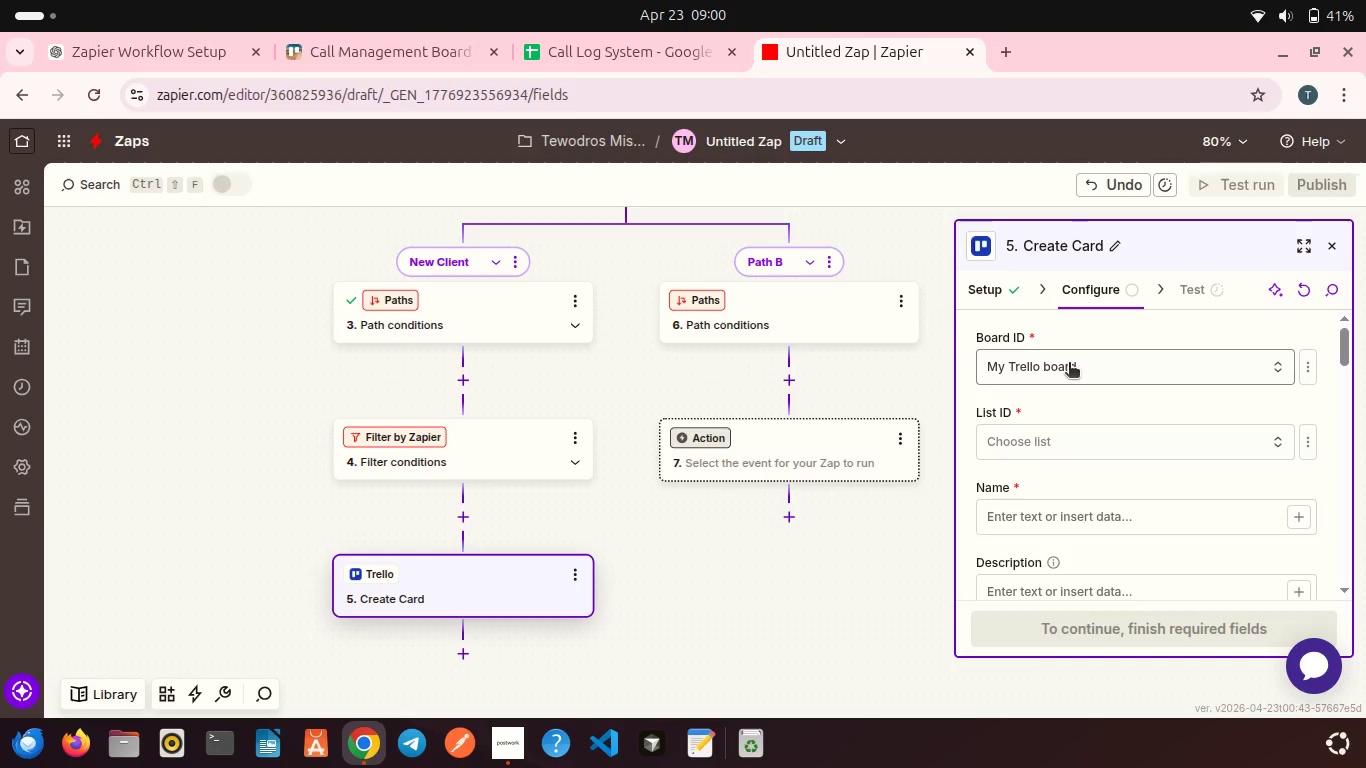 
left_click([747, 518])
 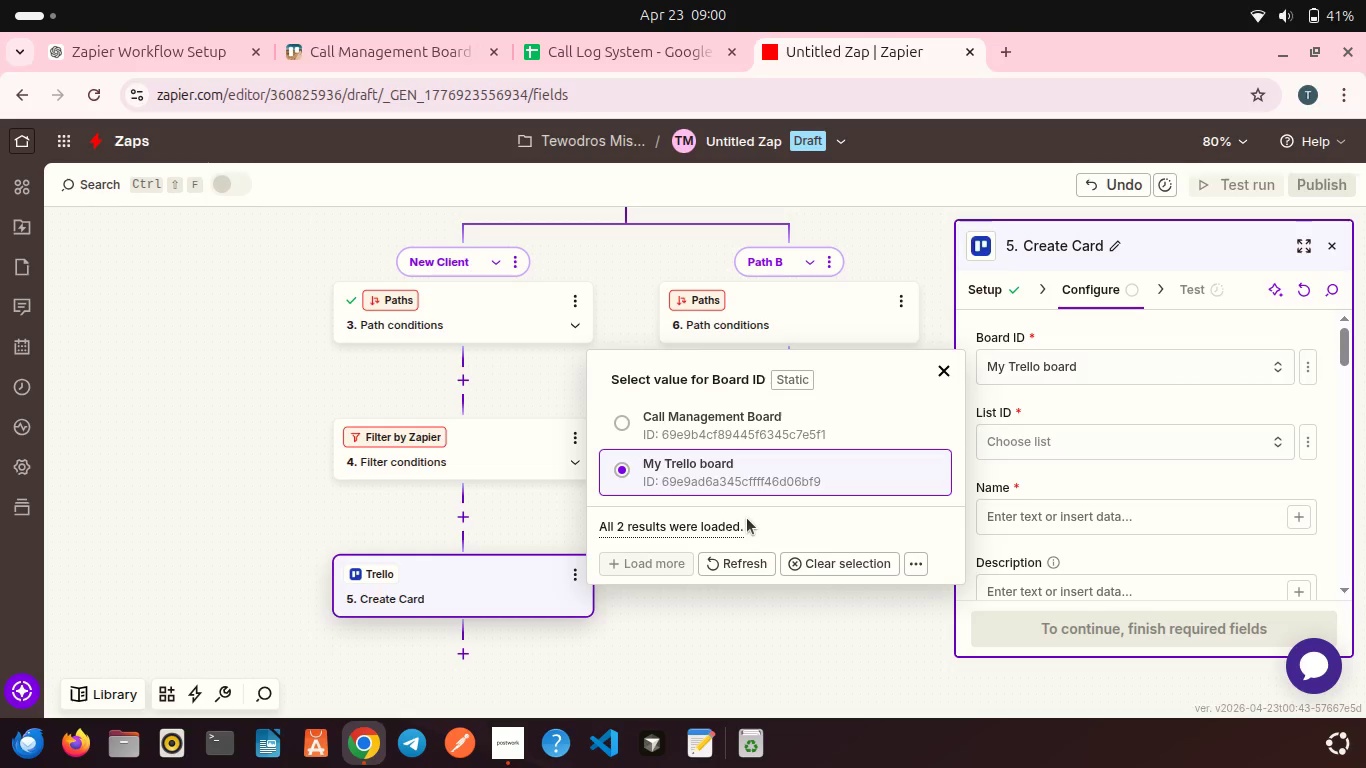 
left_click([690, 423])
 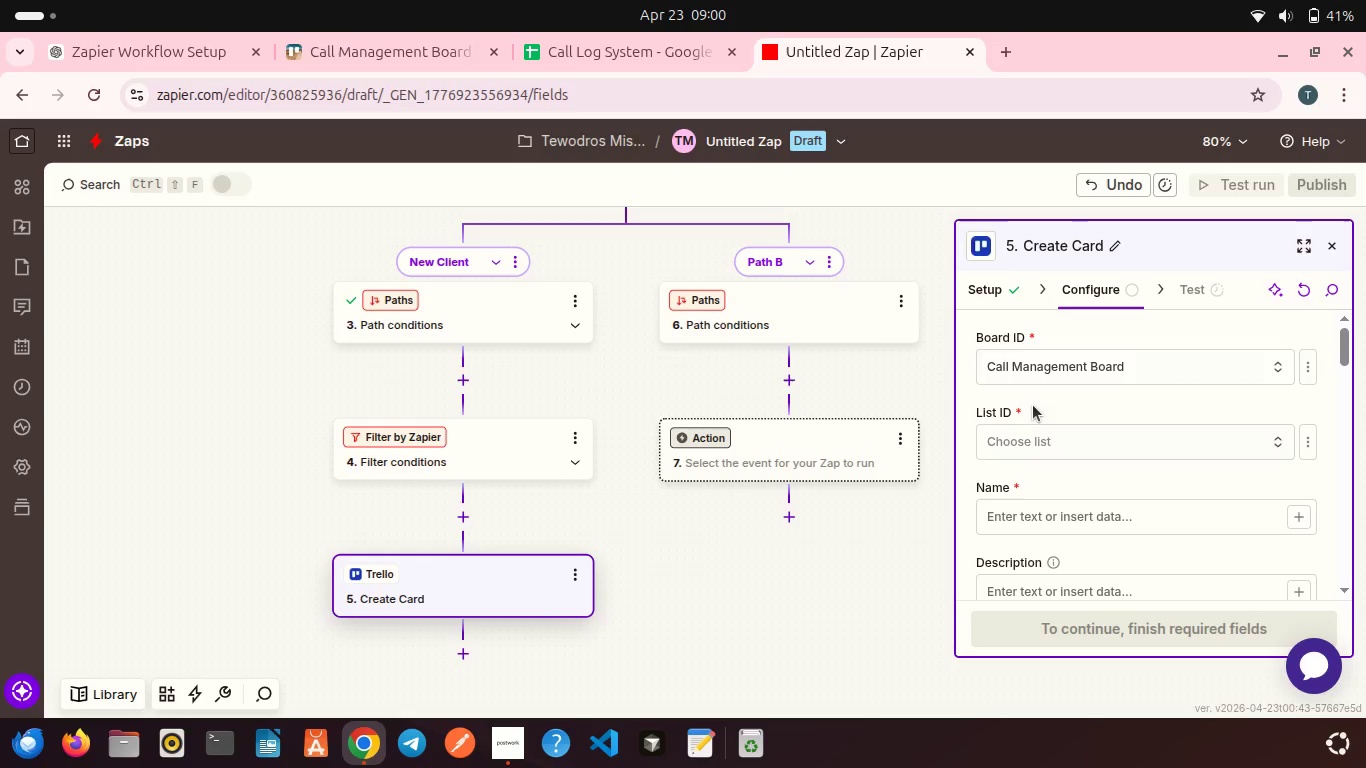 
left_click([1046, 441])
 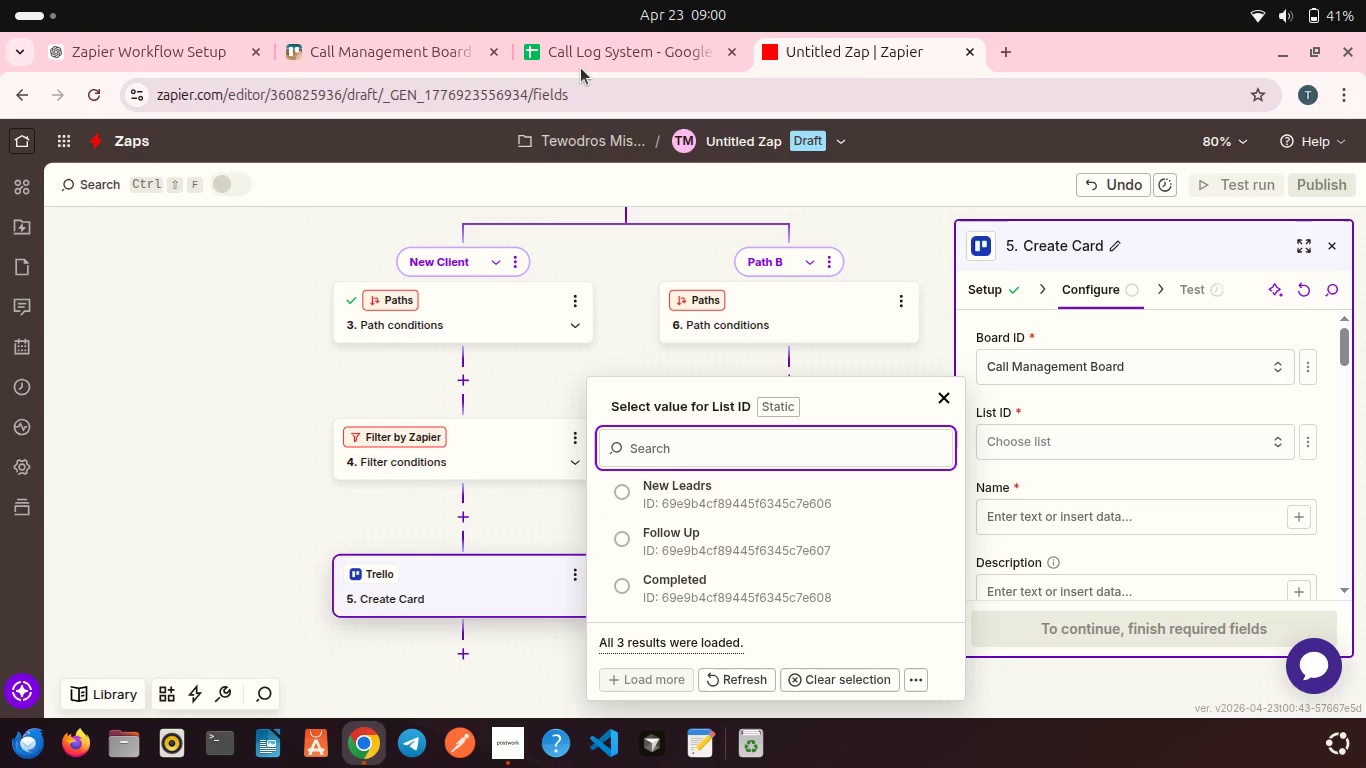 
wait(6.28)
 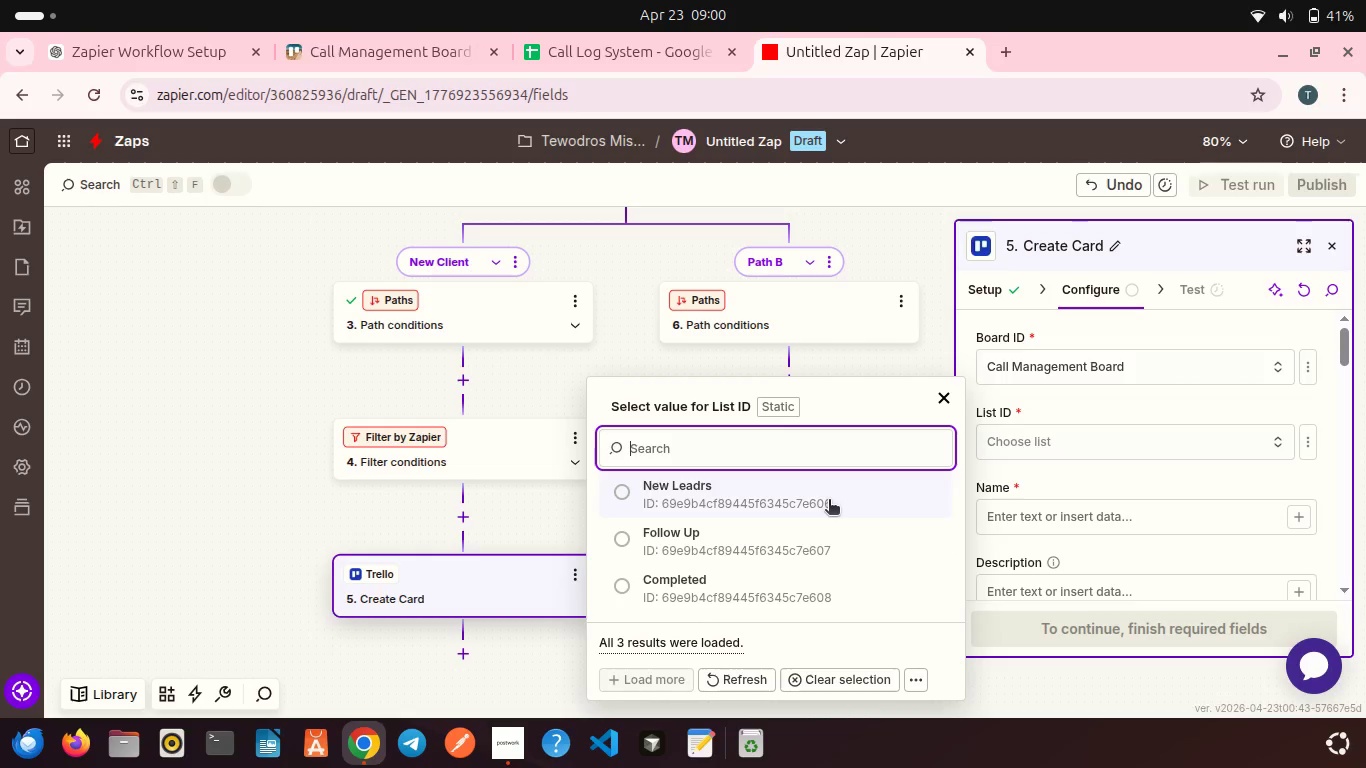 
left_click([428, 44])
 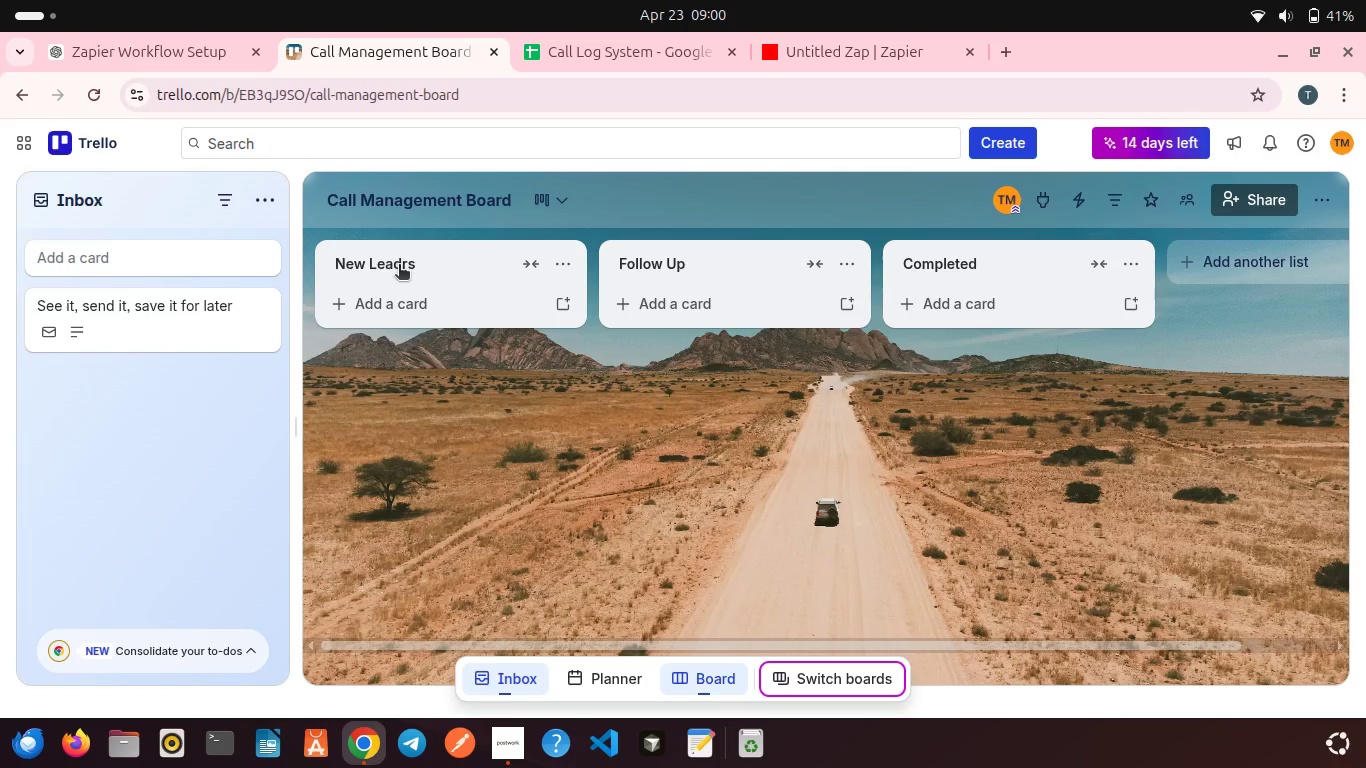 
left_click([408, 266])
 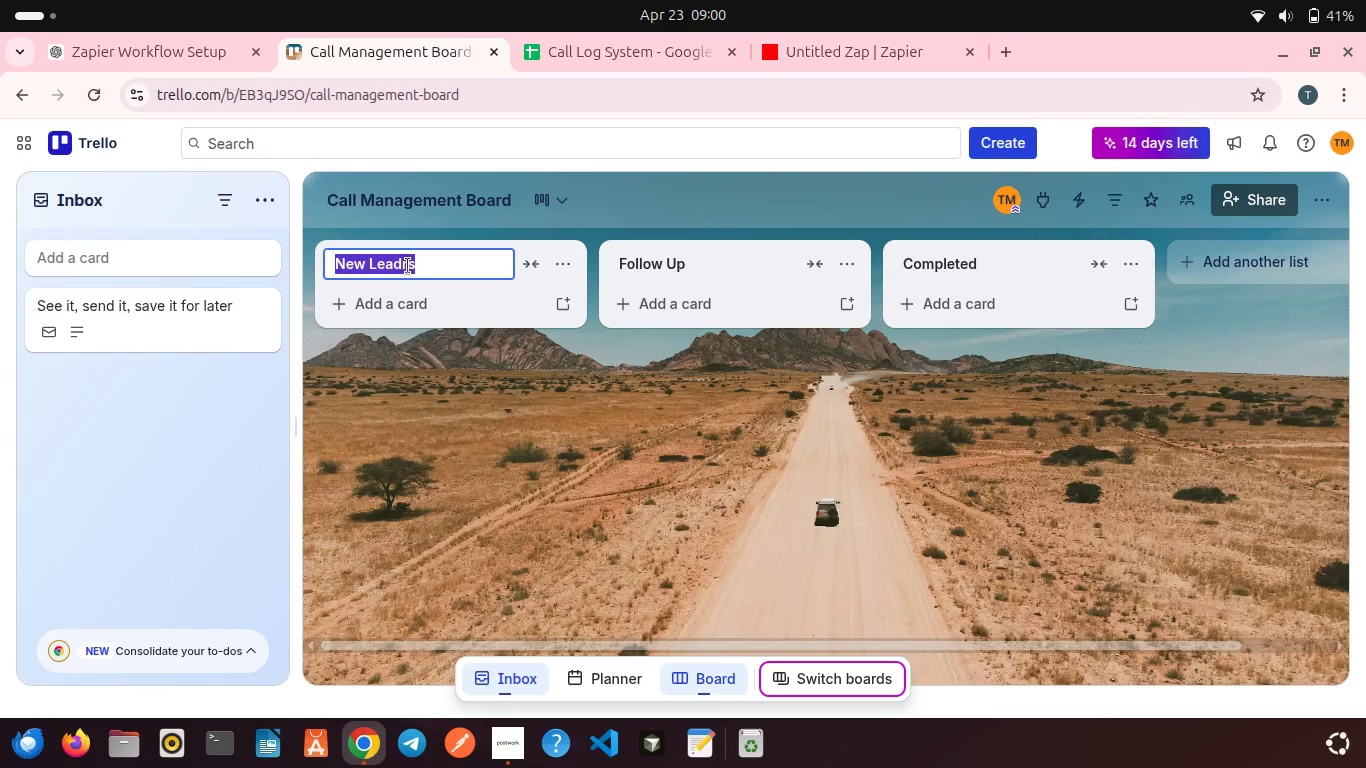 
left_click([408, 266])
 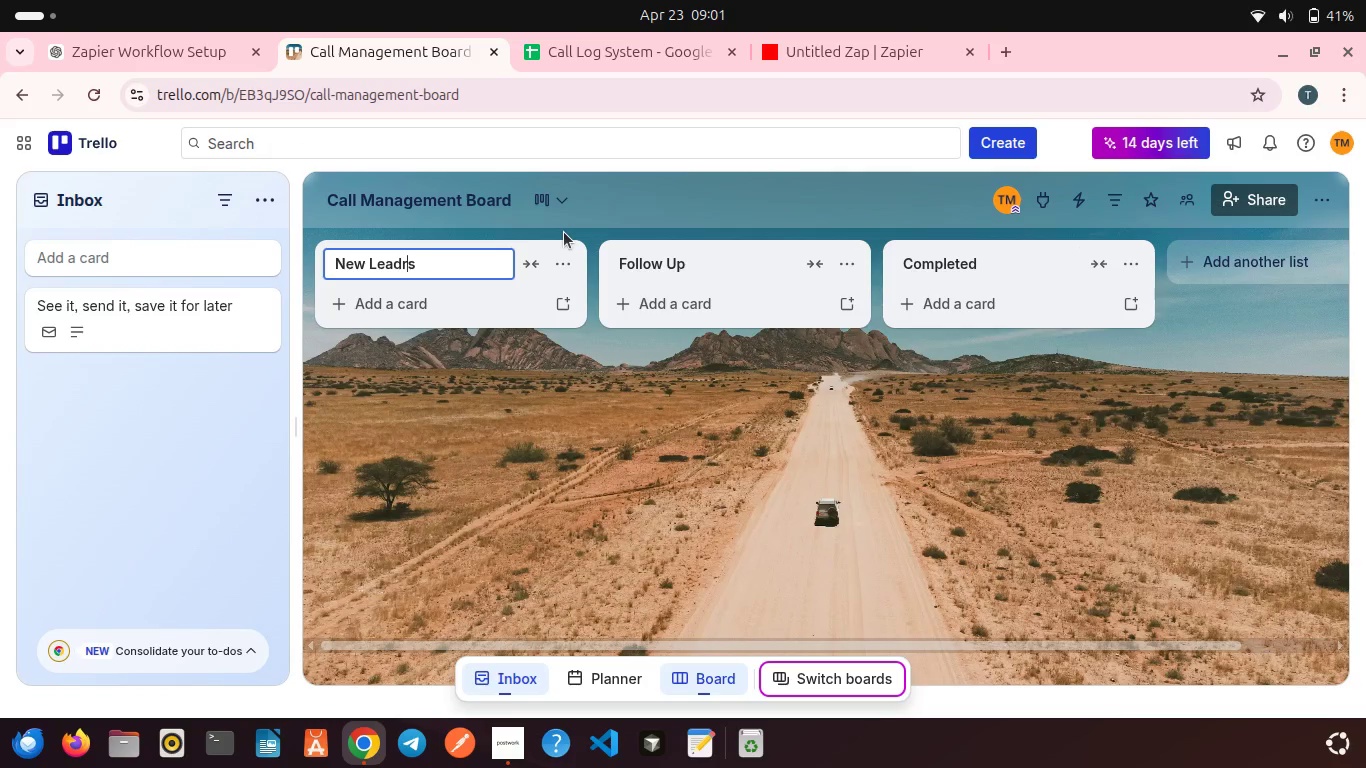 
key(Backspace)
 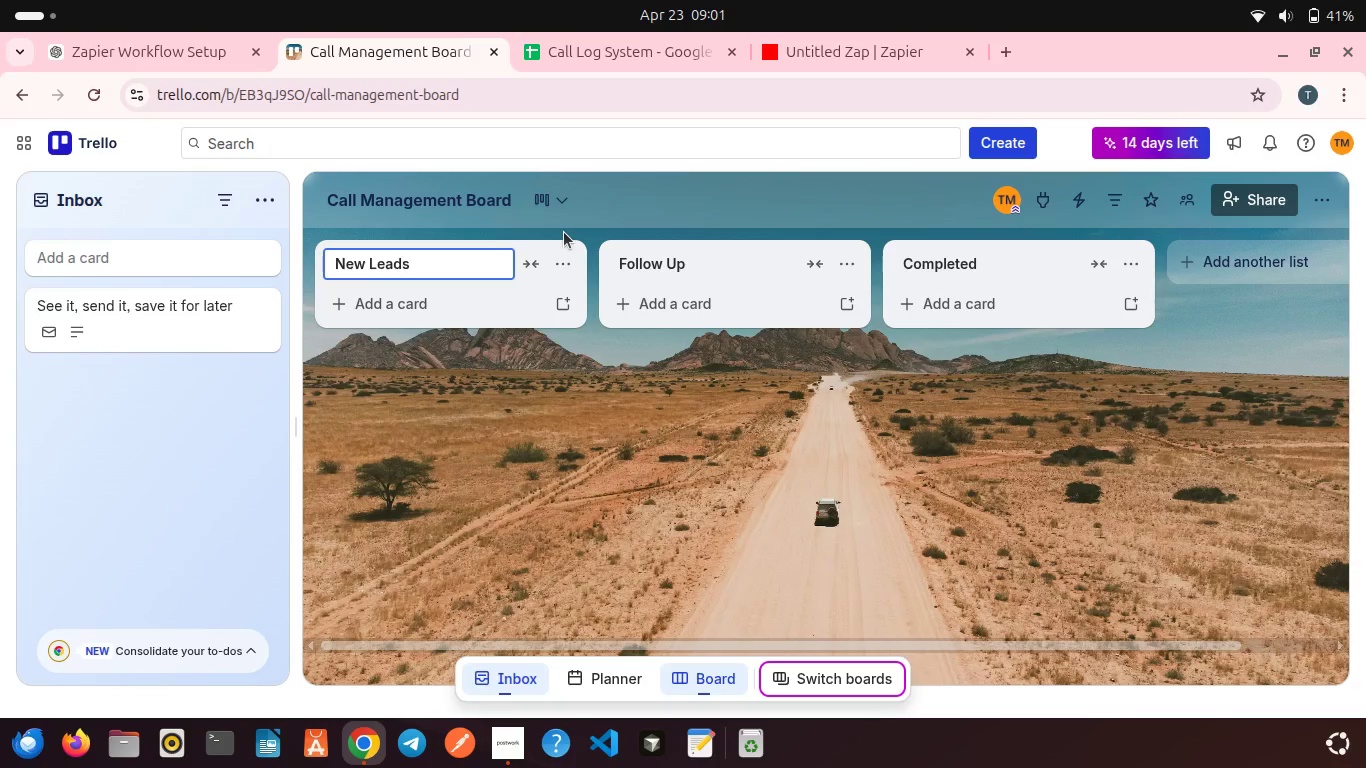 
left_click([525, 365])
 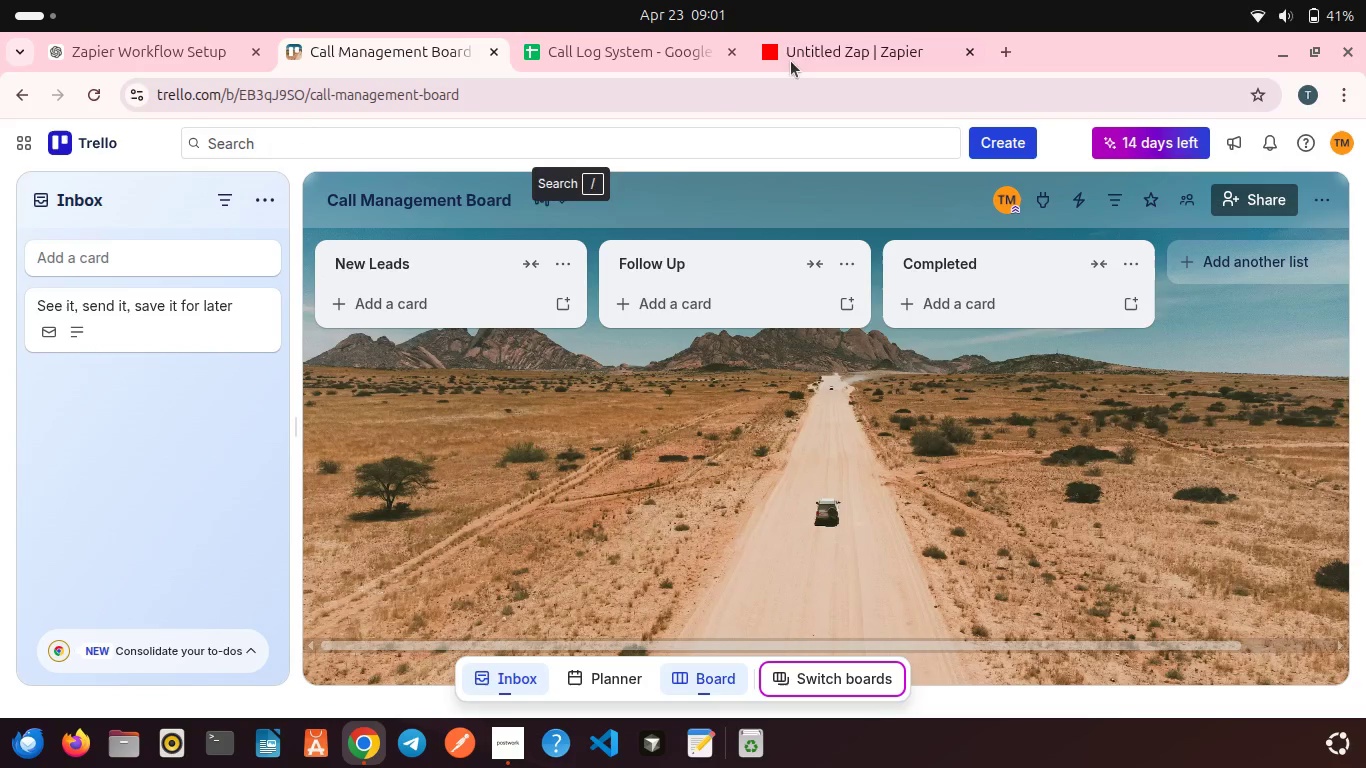 
left_click([814, 55])
 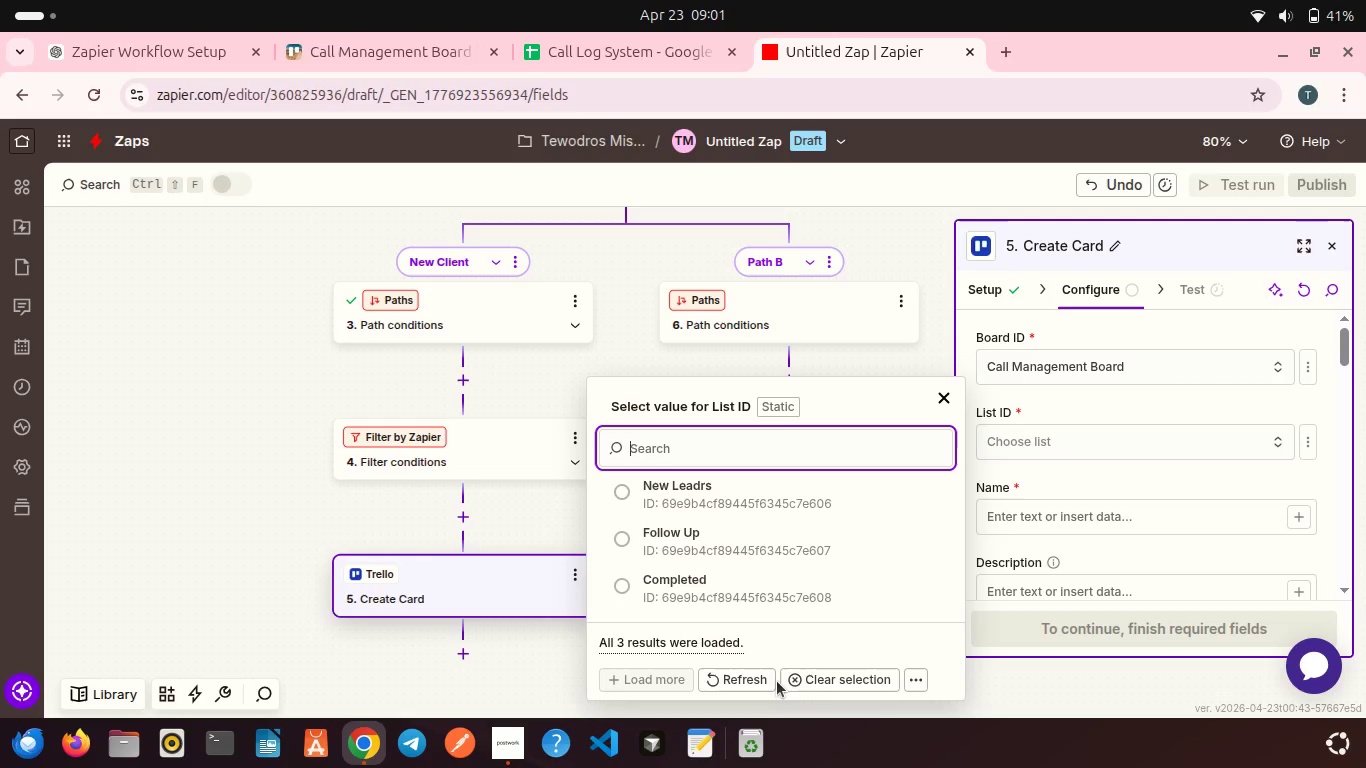 
left_click([758, 692])
 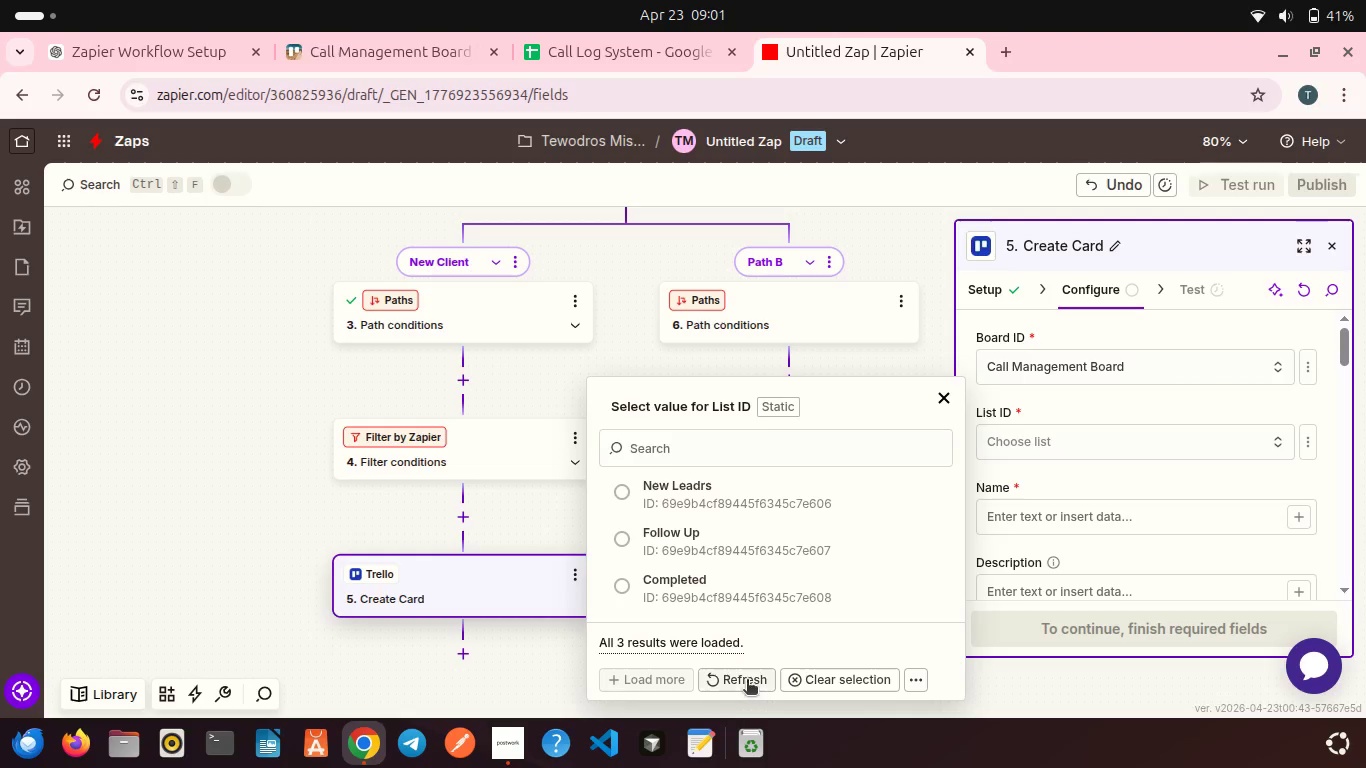 
left_click([744, 677])
 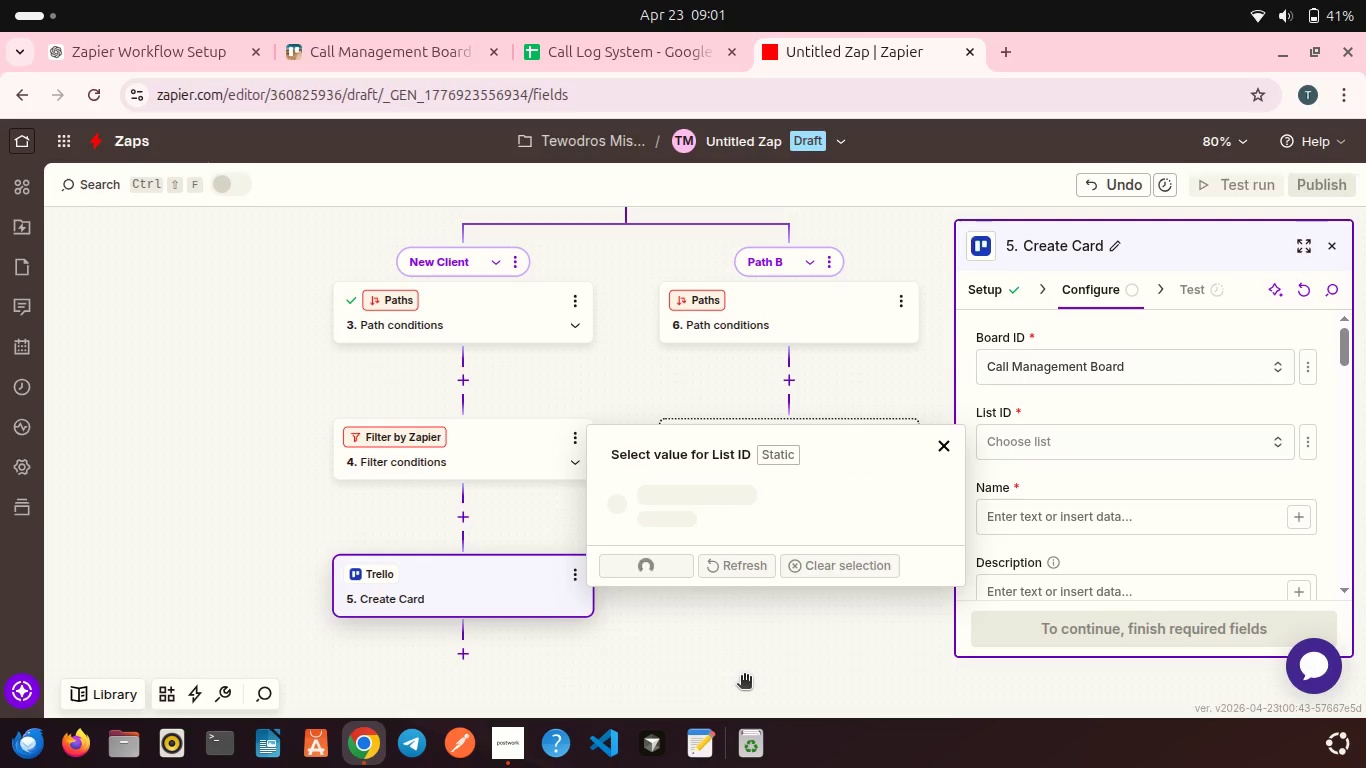 
mouse_move([742, 638])
 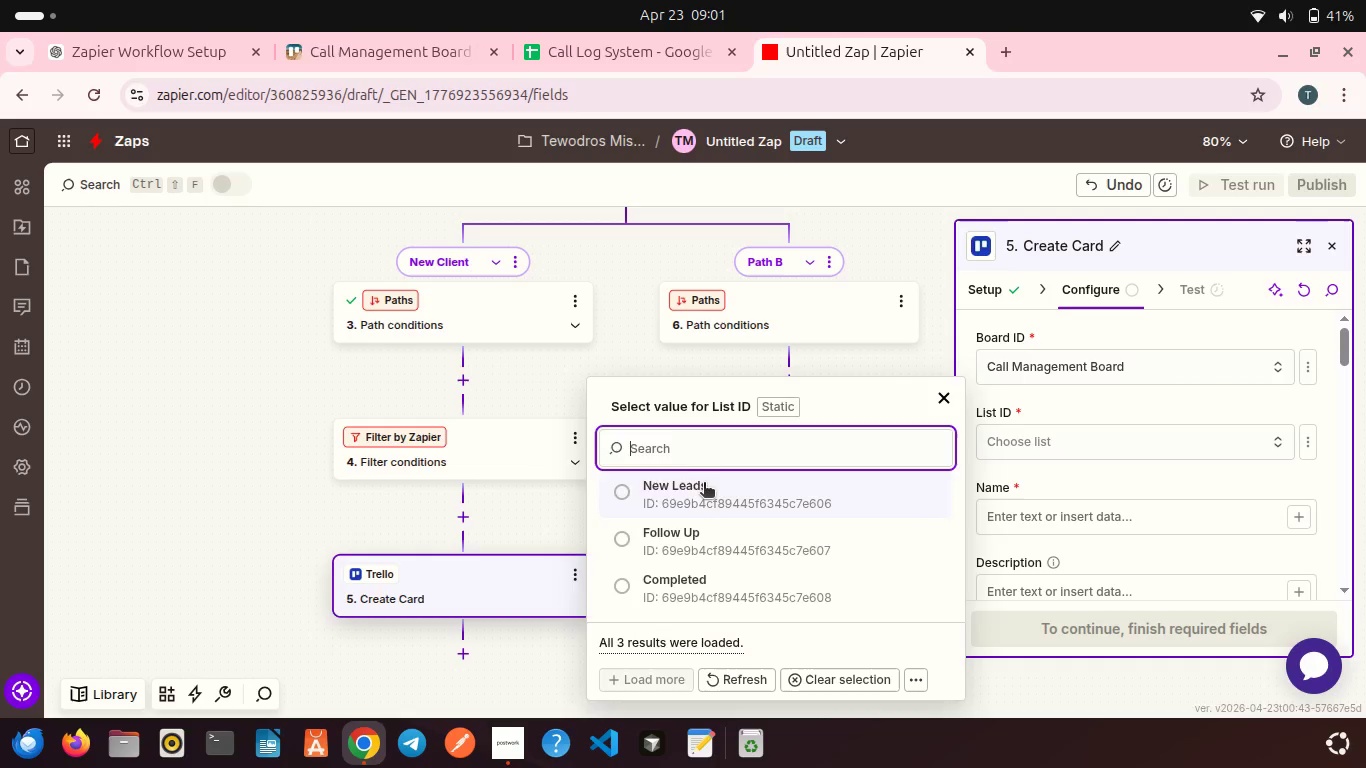 
left_click([704, 484])
 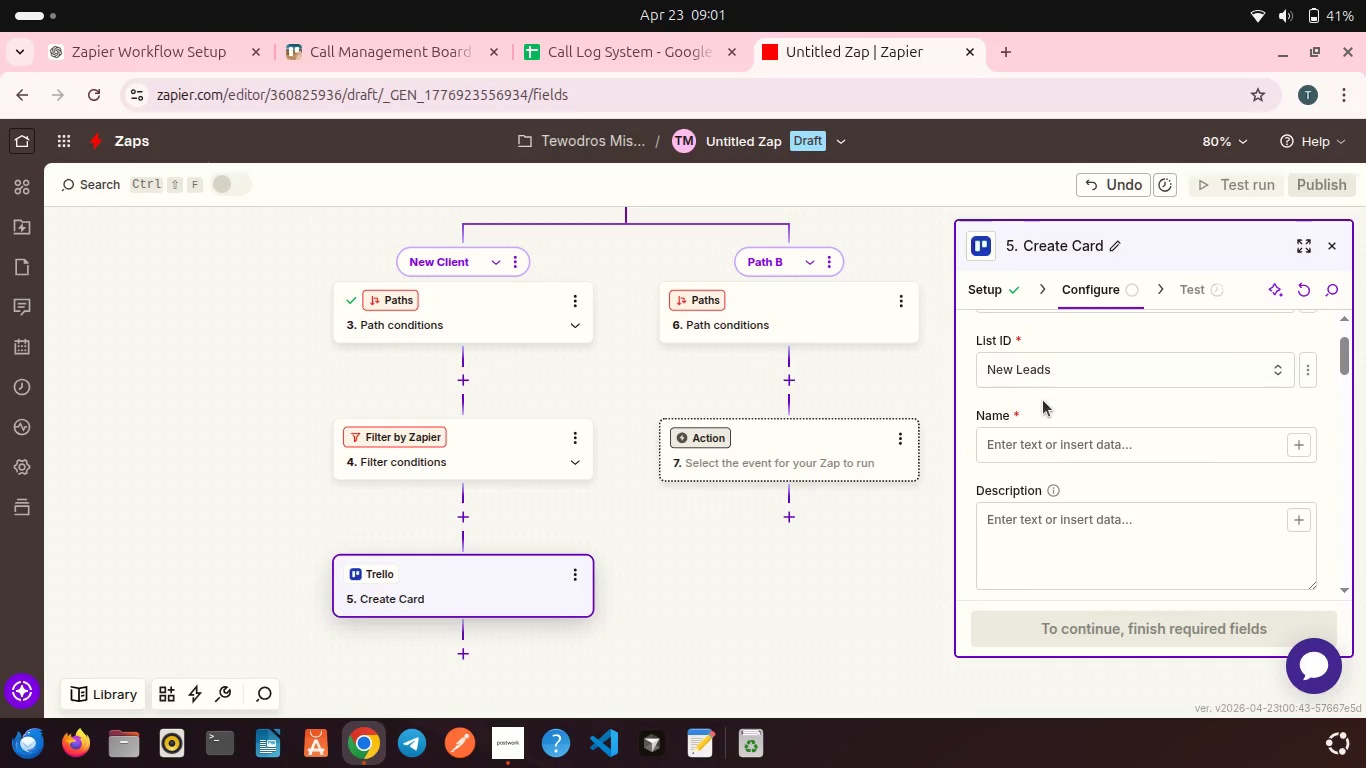 
wait(5.02)
 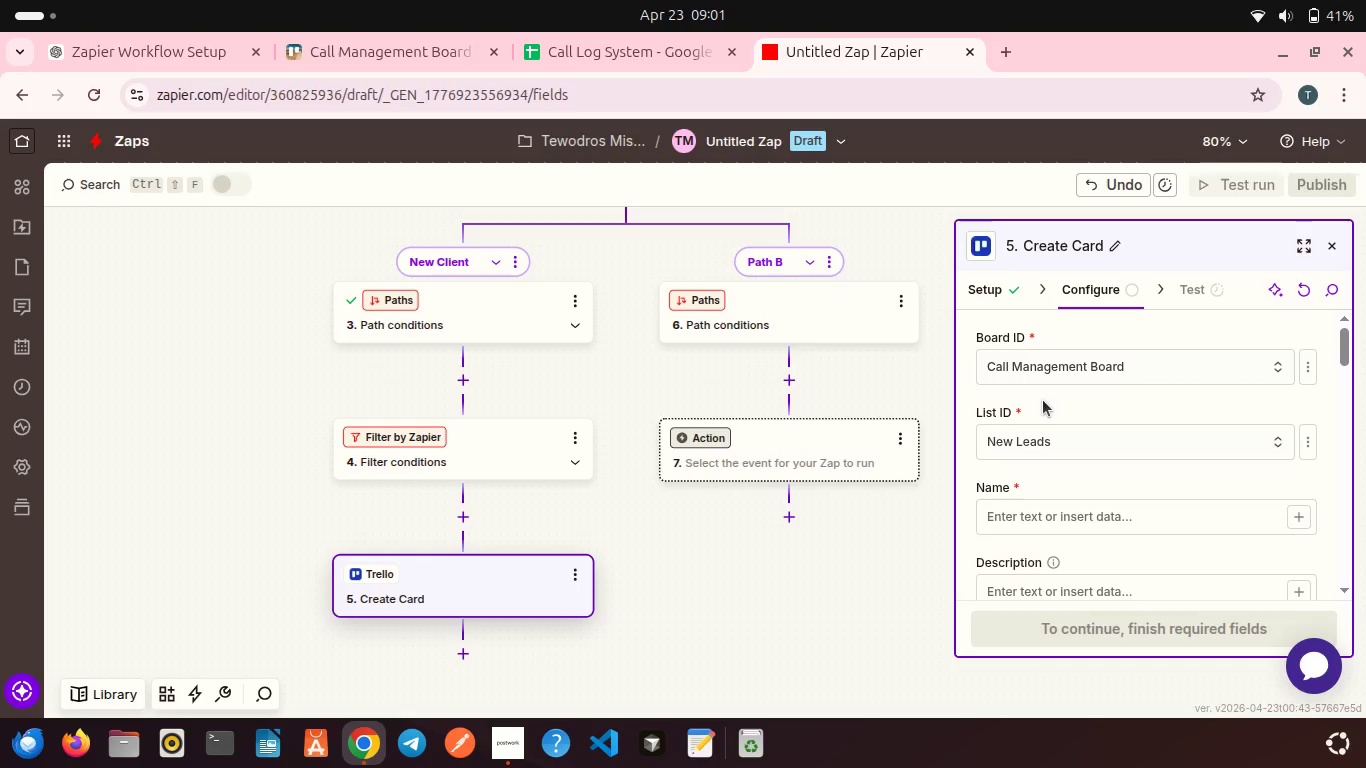 
left_click([1034, 453])
 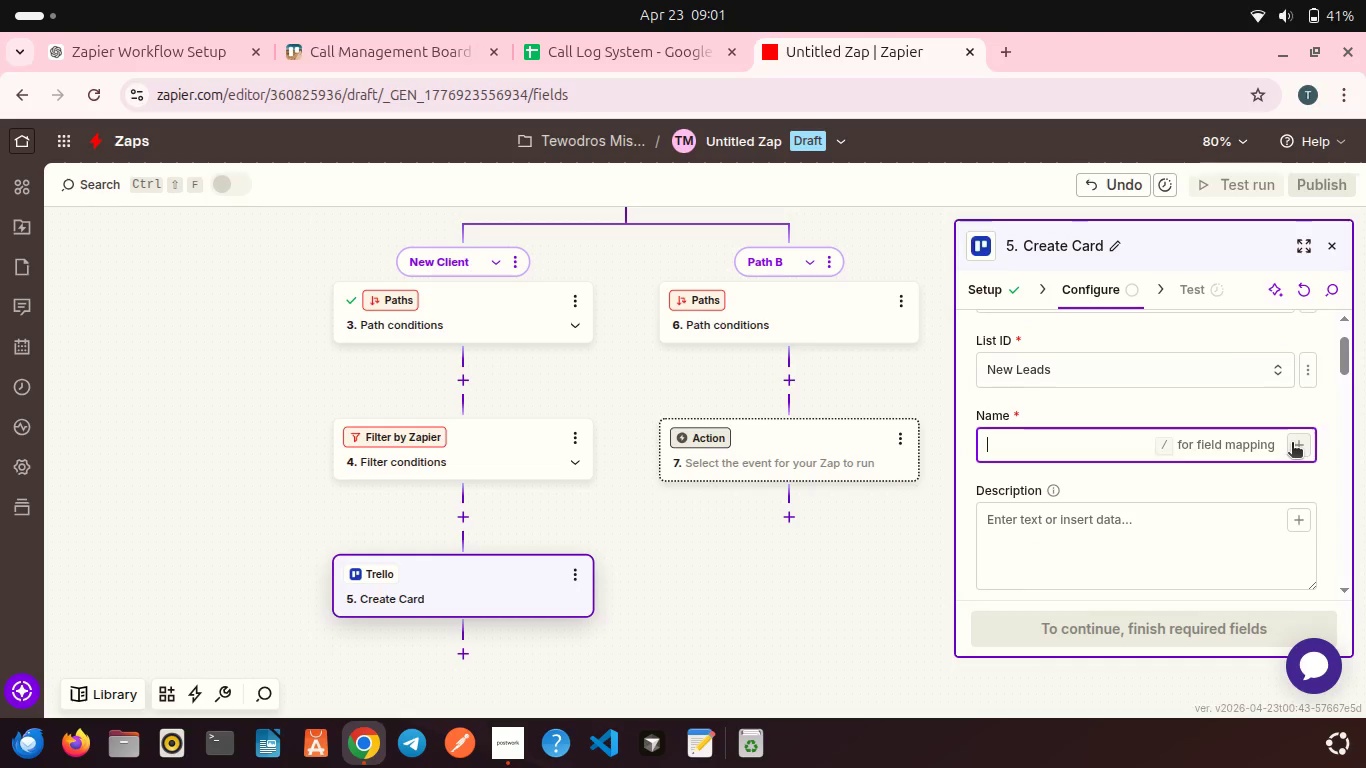 
wait(6.72)
 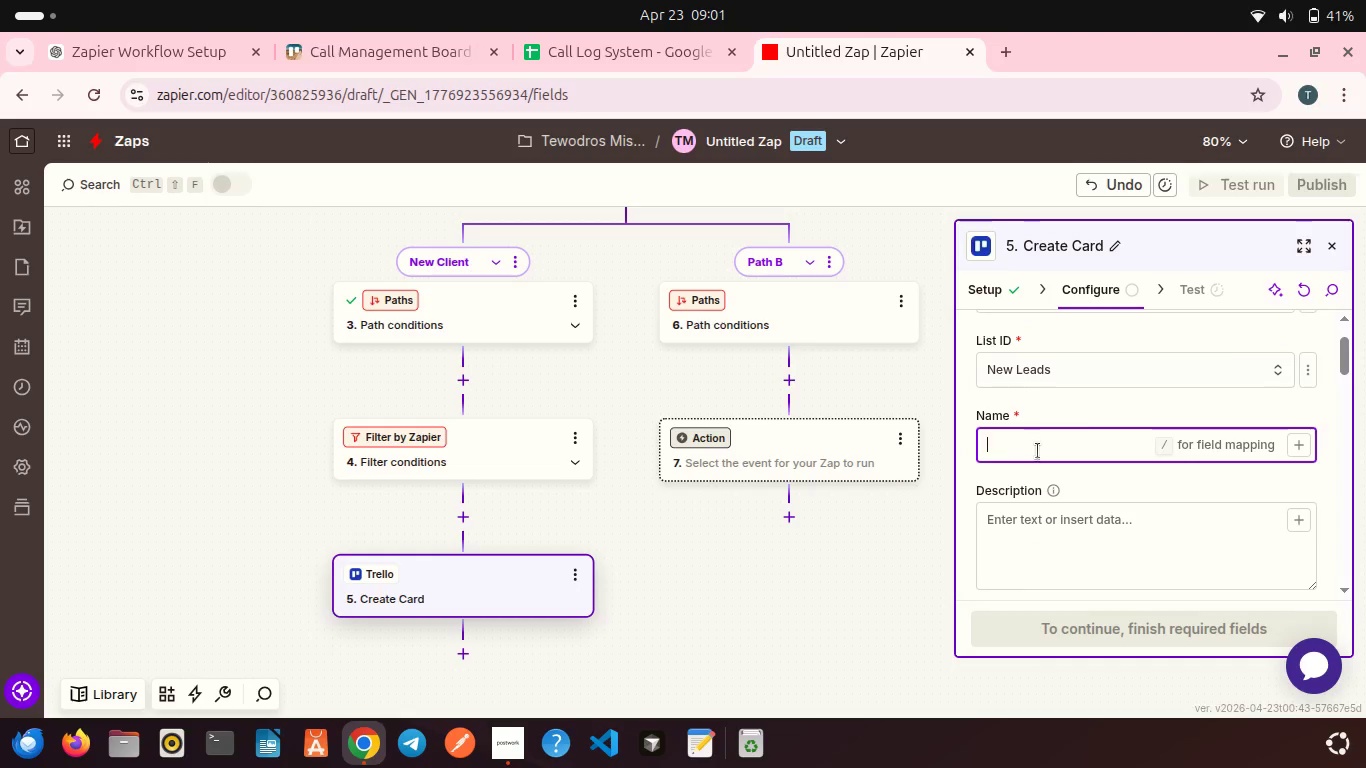 
left_click([1292, 444])
 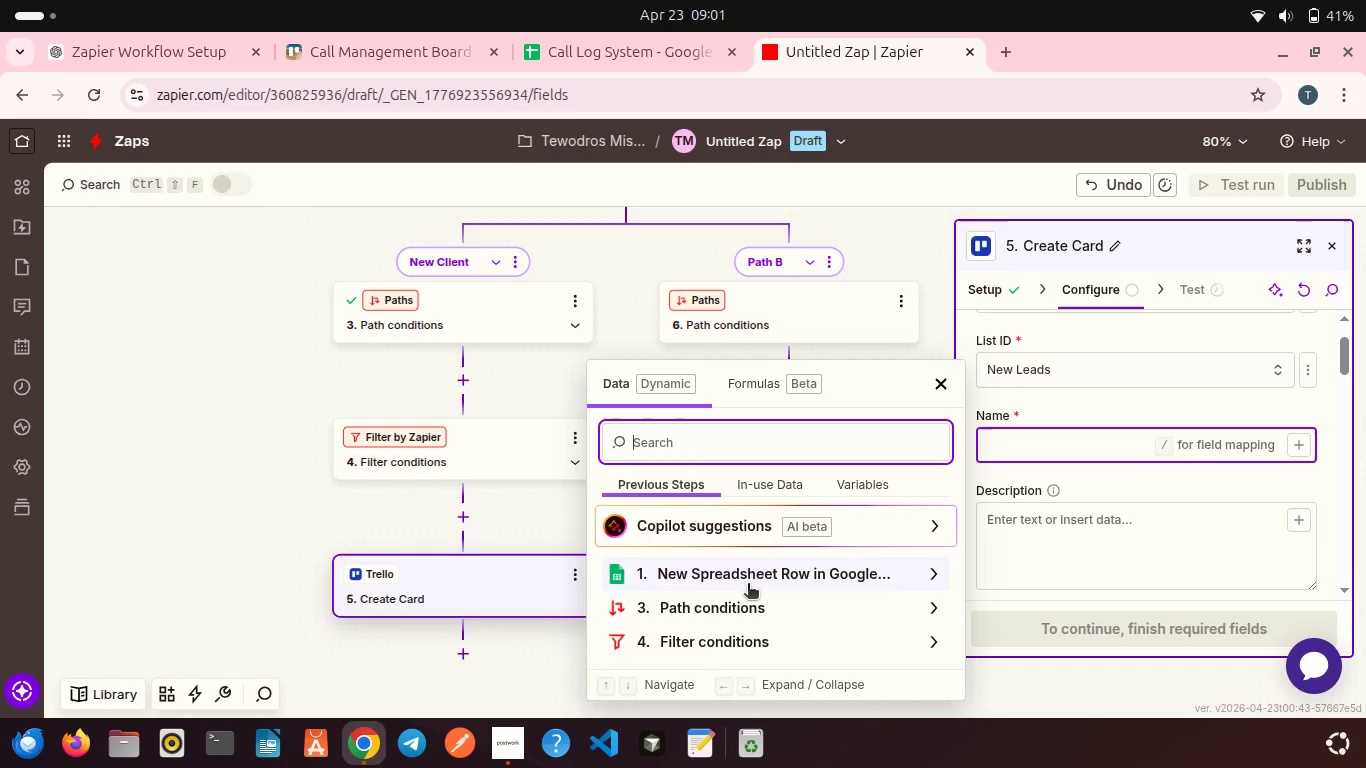 
left_click([747, 571])
 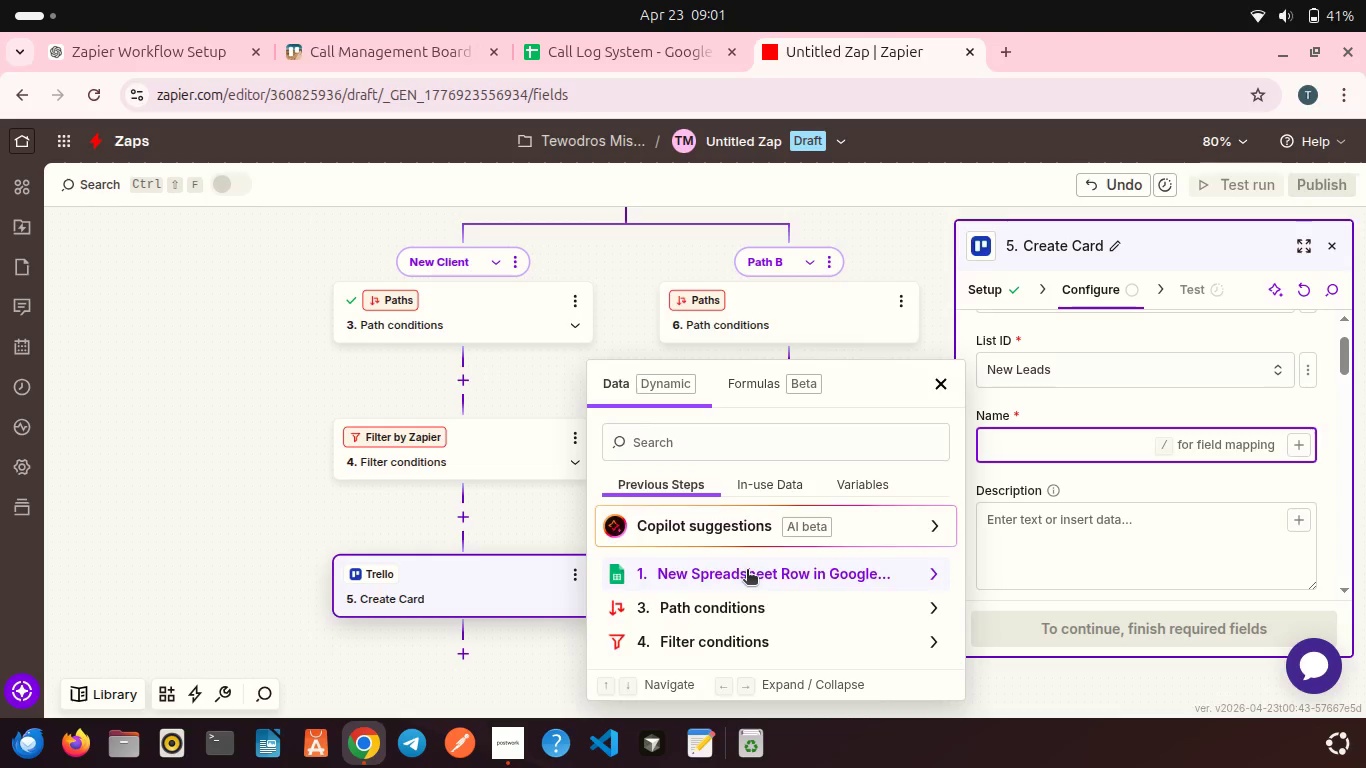 
mouse_move([749, 566])
 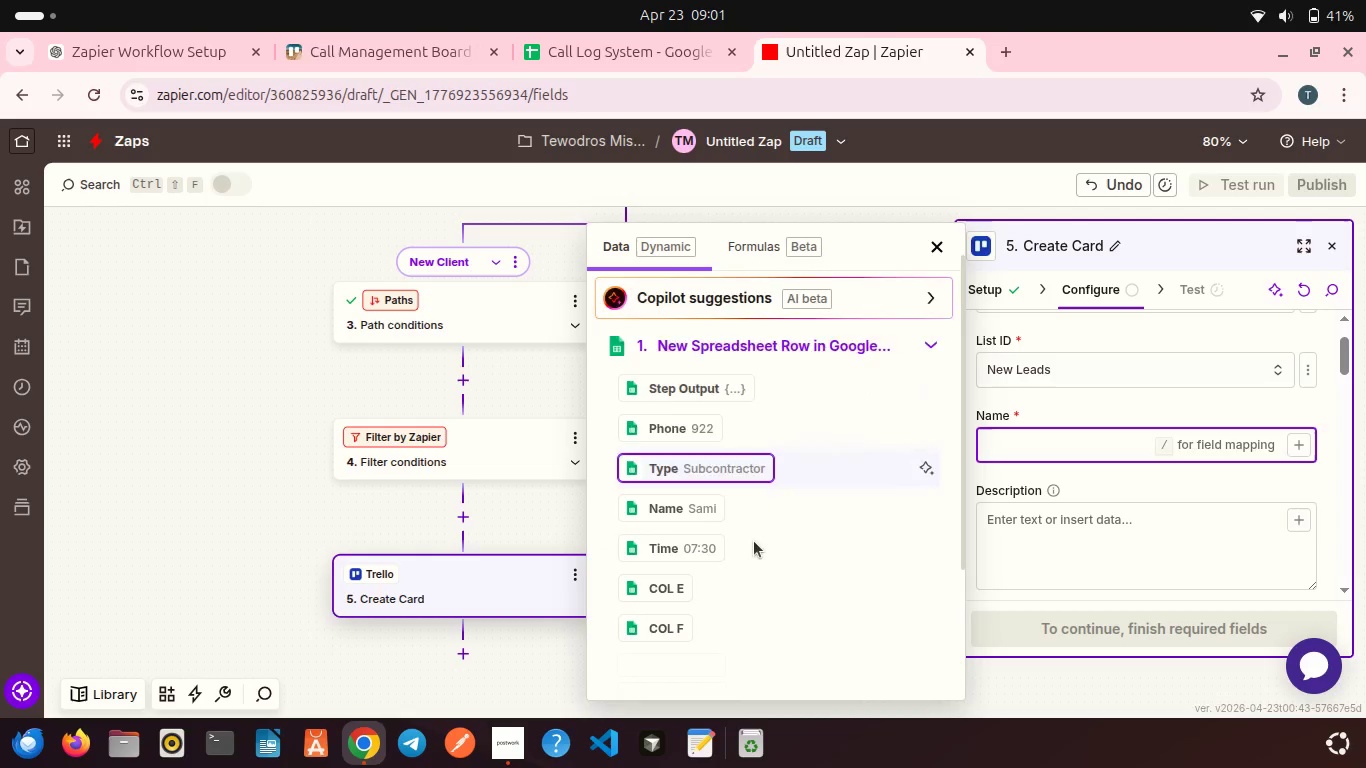 
scroll: coordinate [754, 541], scroll_direction: down, amount: 1.0
 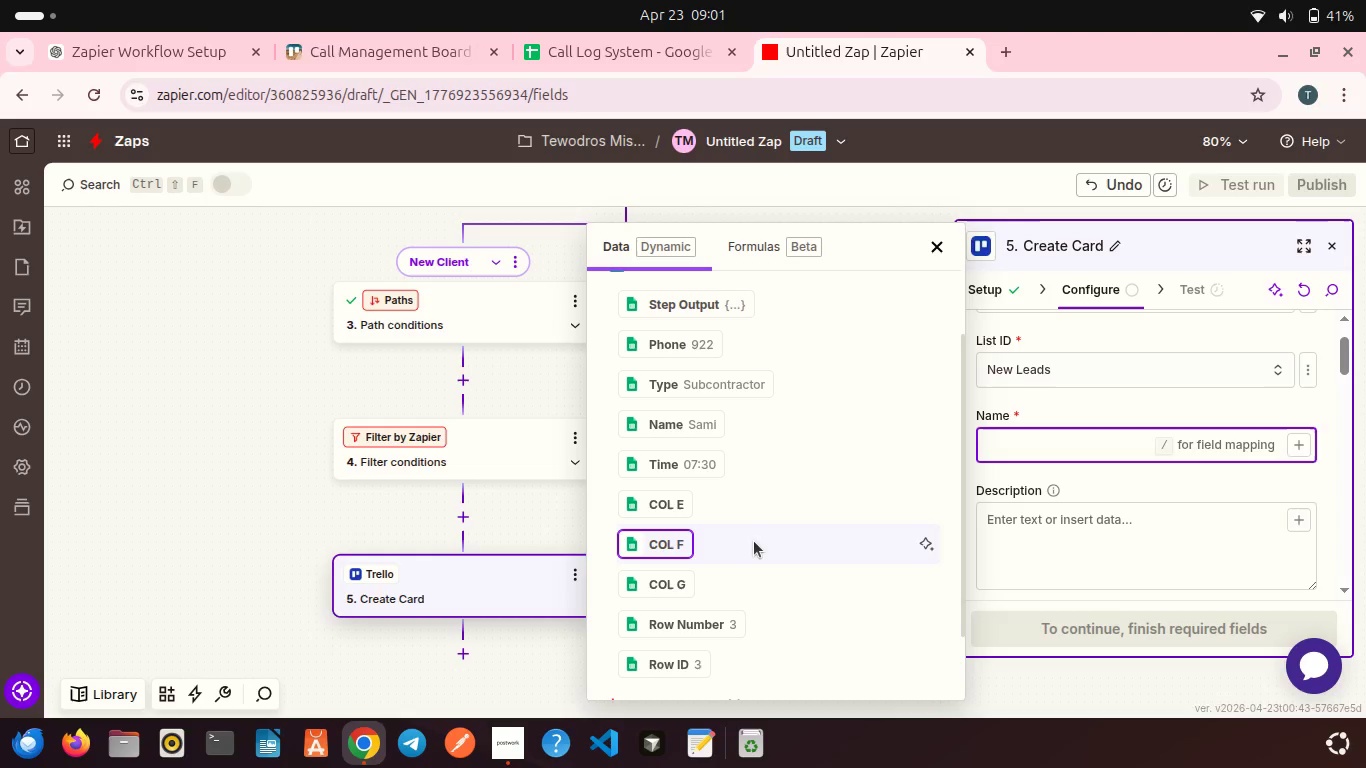 
wait(10.26)
 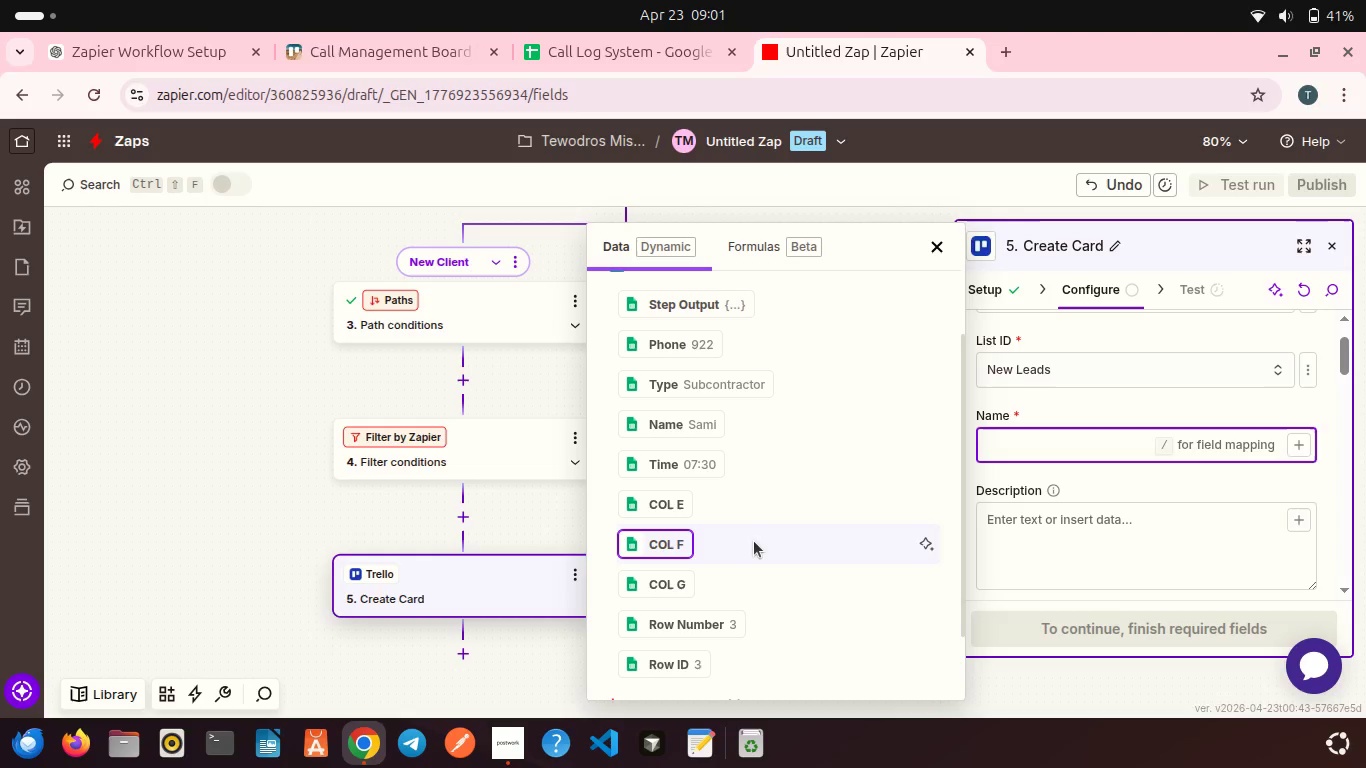 
scroll: coordinate [690, 429], scroll_direction: down, amount: 1.0
 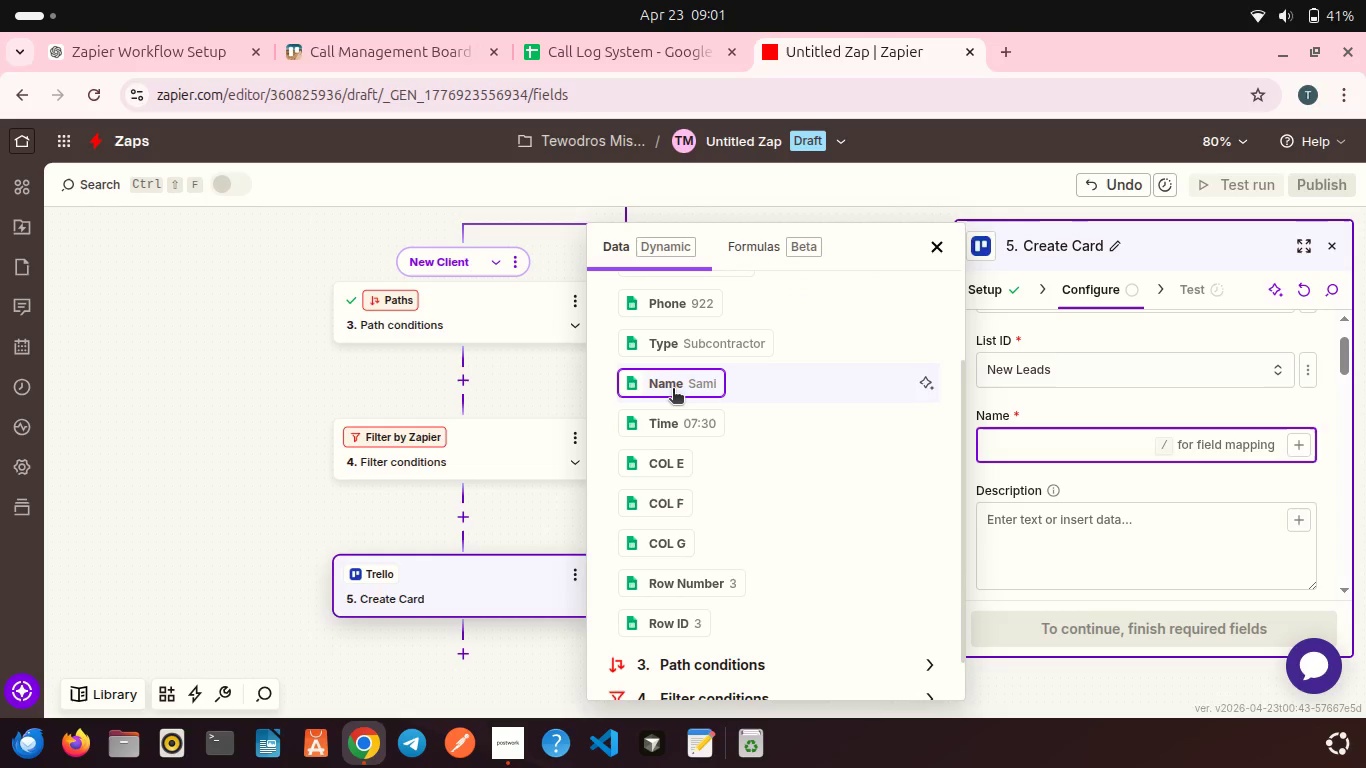 
left_click([673, 390])
 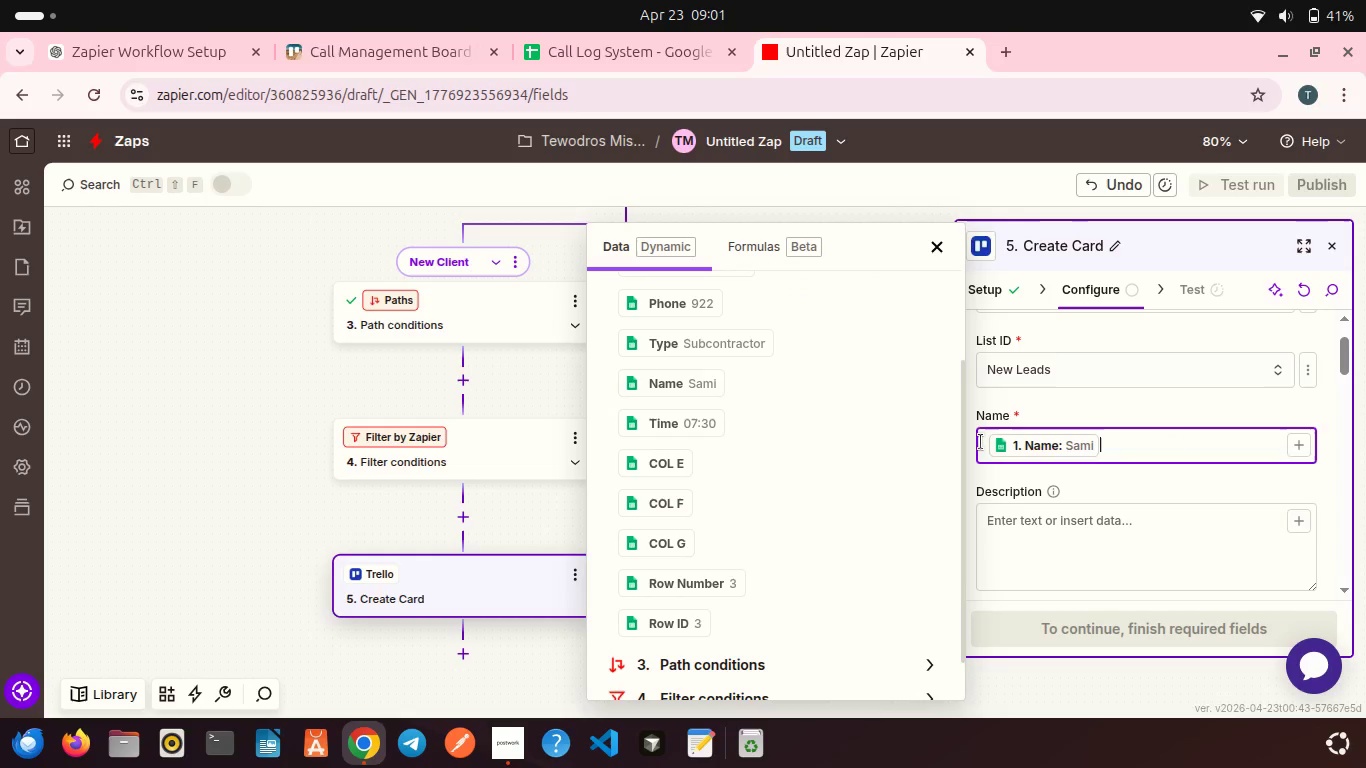 
left_click([981, 442])
 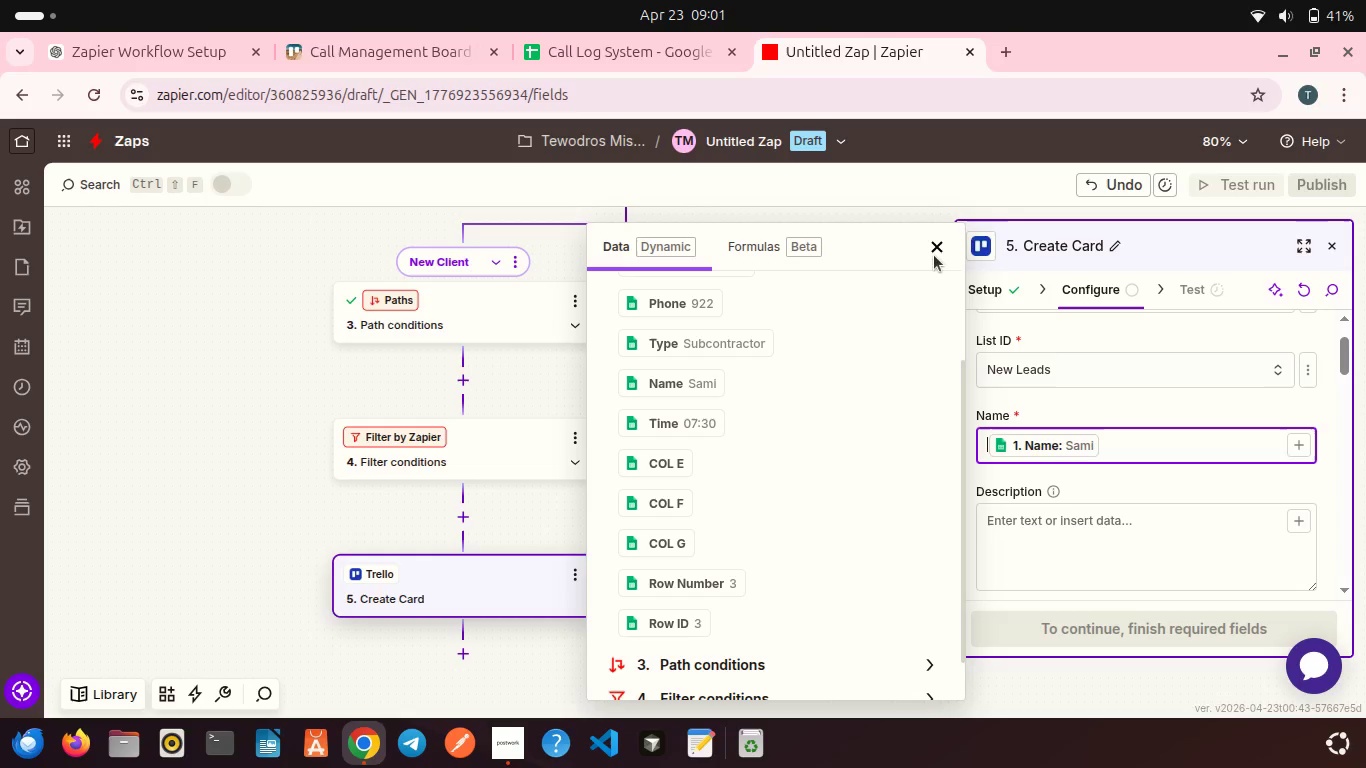 
left_click([931, 248])
 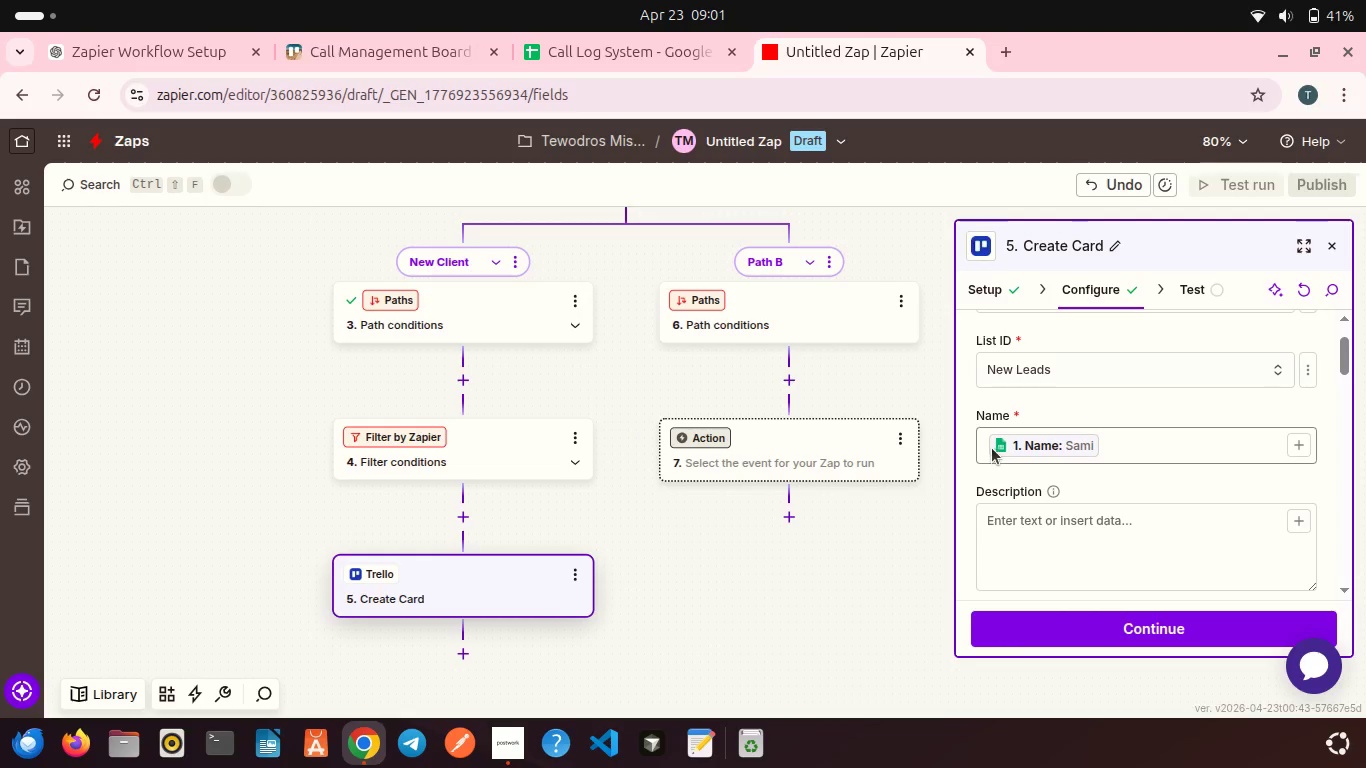 
left_click([982, 439])
 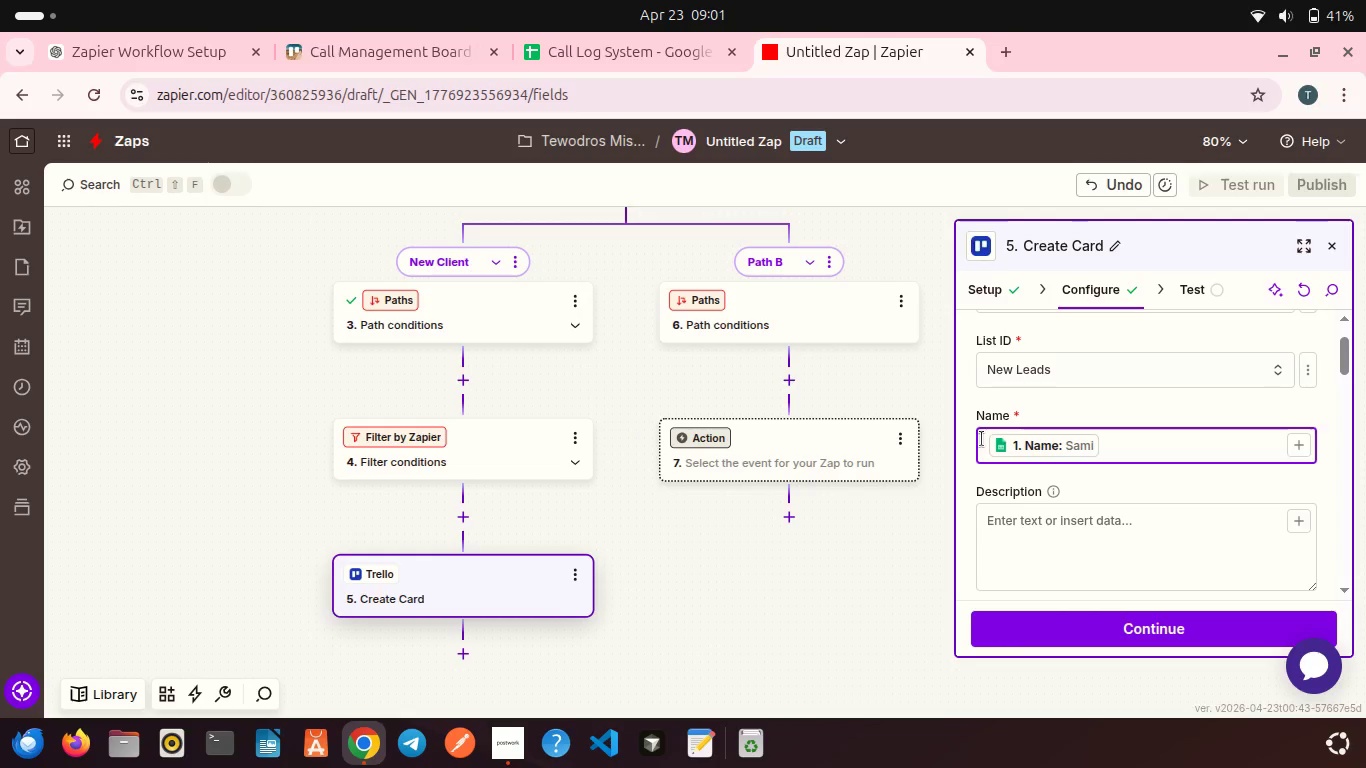 
type(**New Lead -)
key(Backspace)
key(Backspace)
type(-**: )
 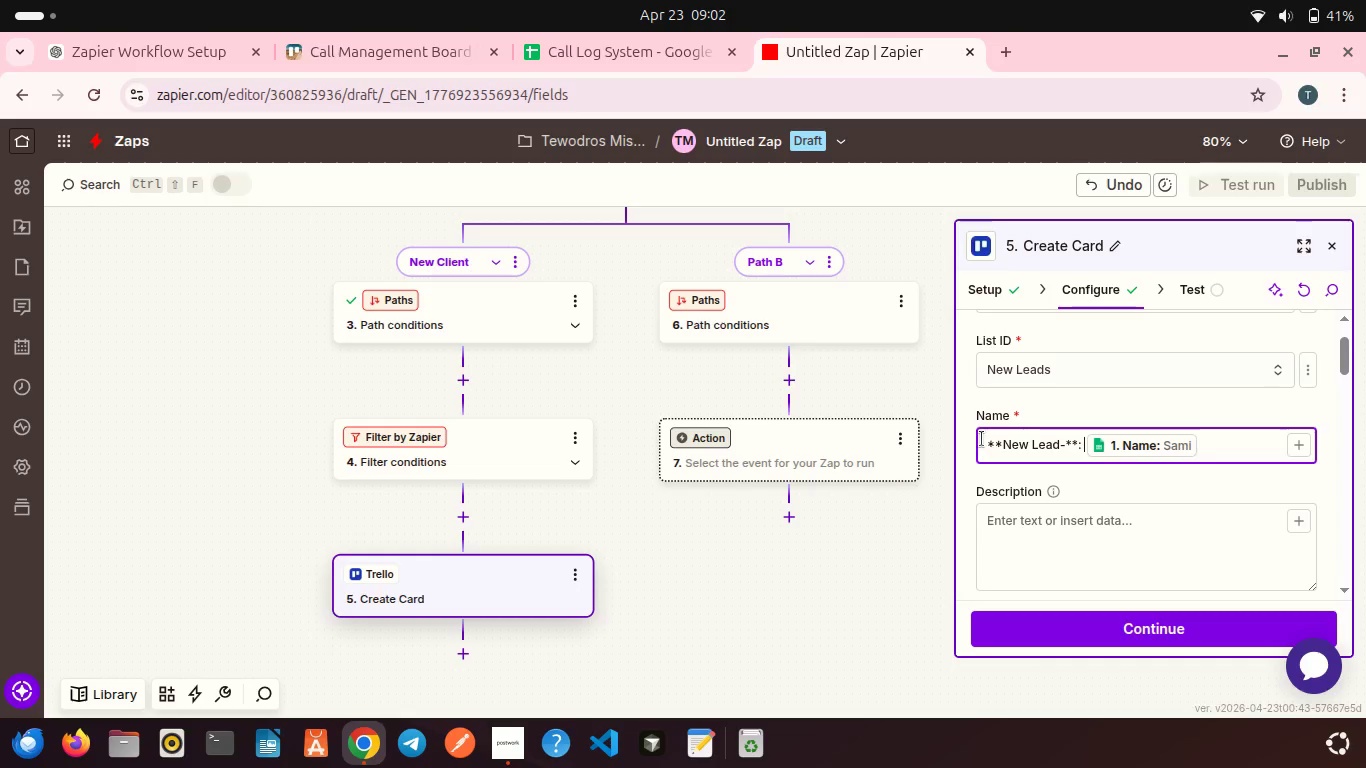 
wait(5.93)
 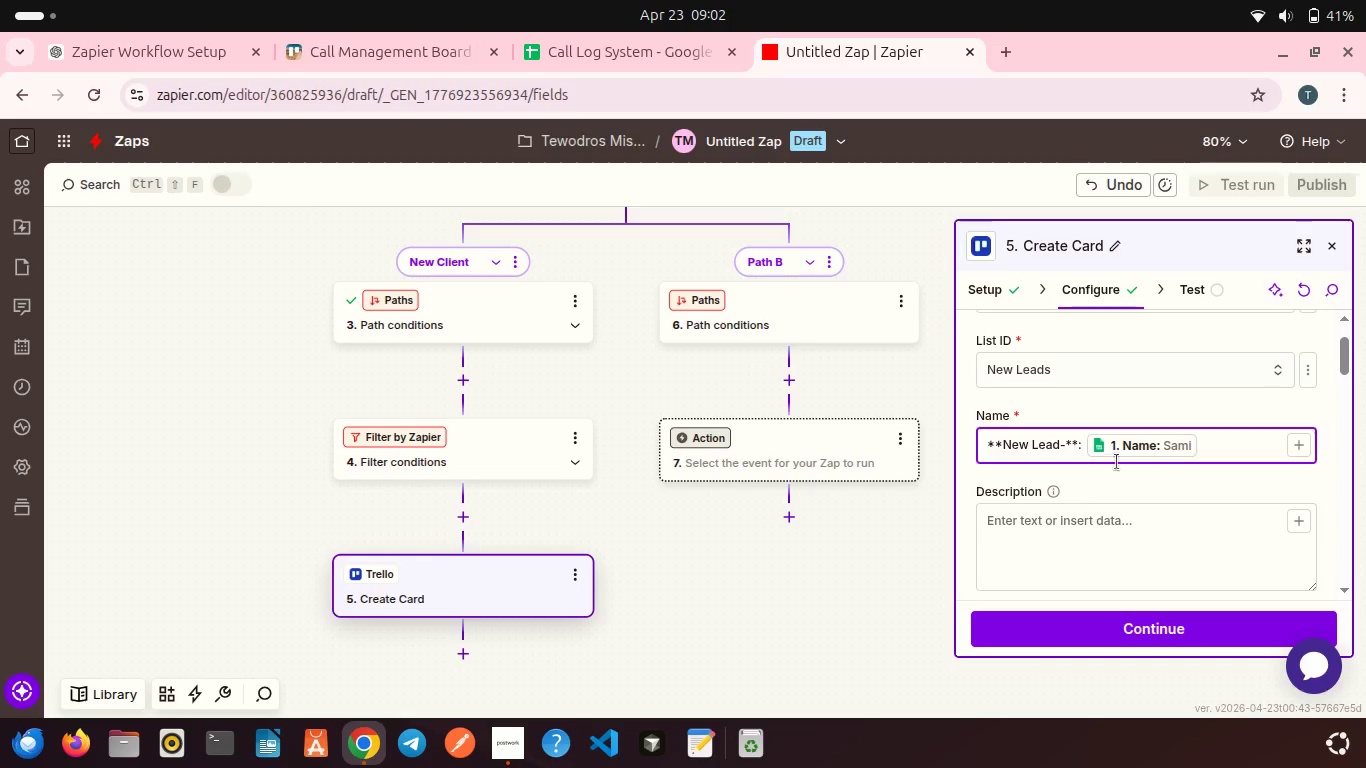 
left_click([1029, 542])
 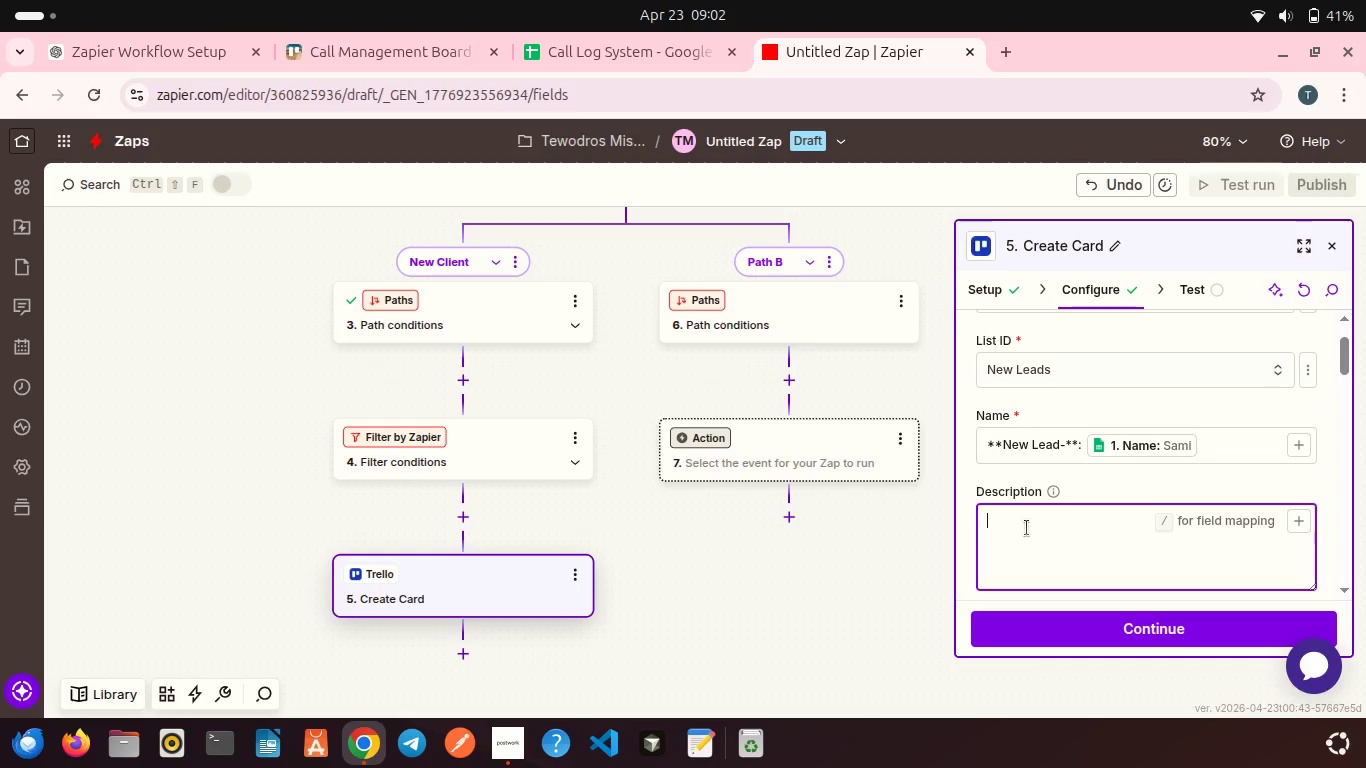 
left_click([1027, 528])
 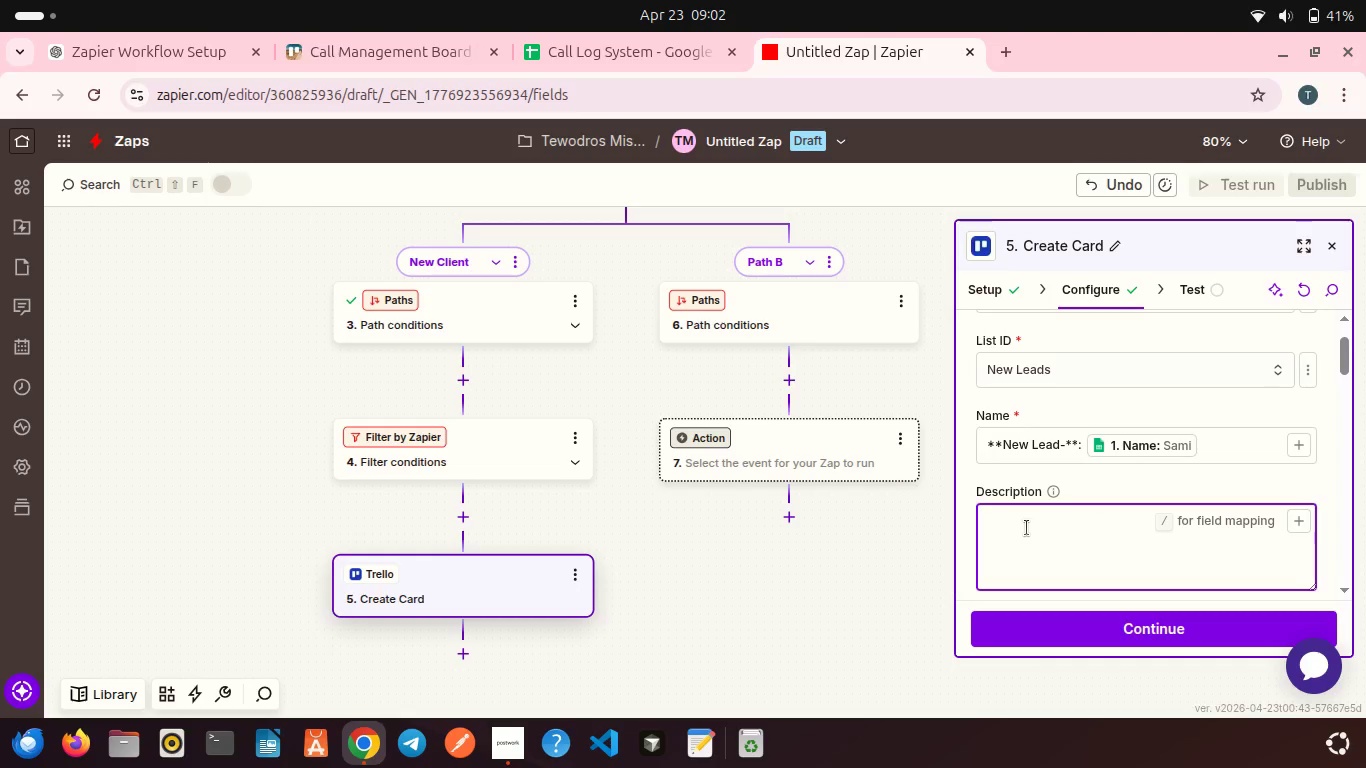 
type(Phone: )
 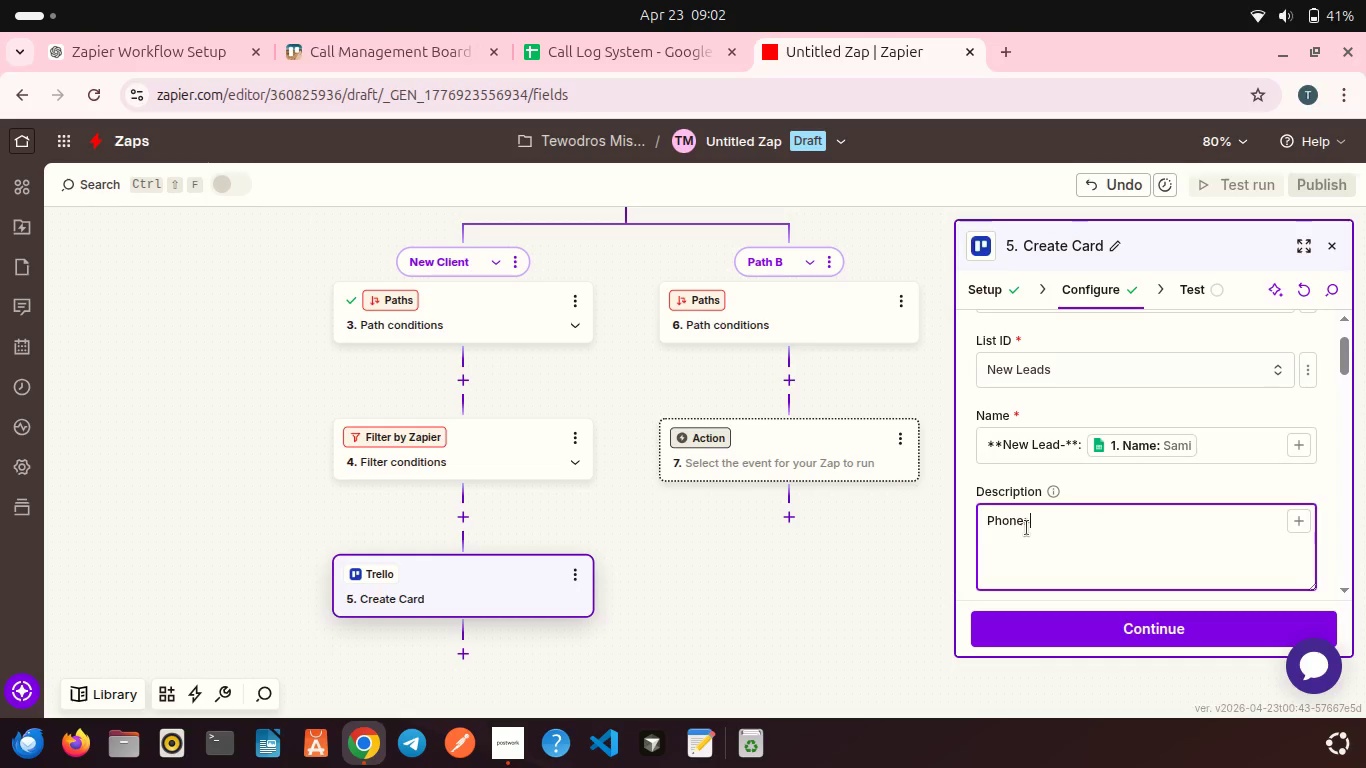 
left_click([1304, 515])
 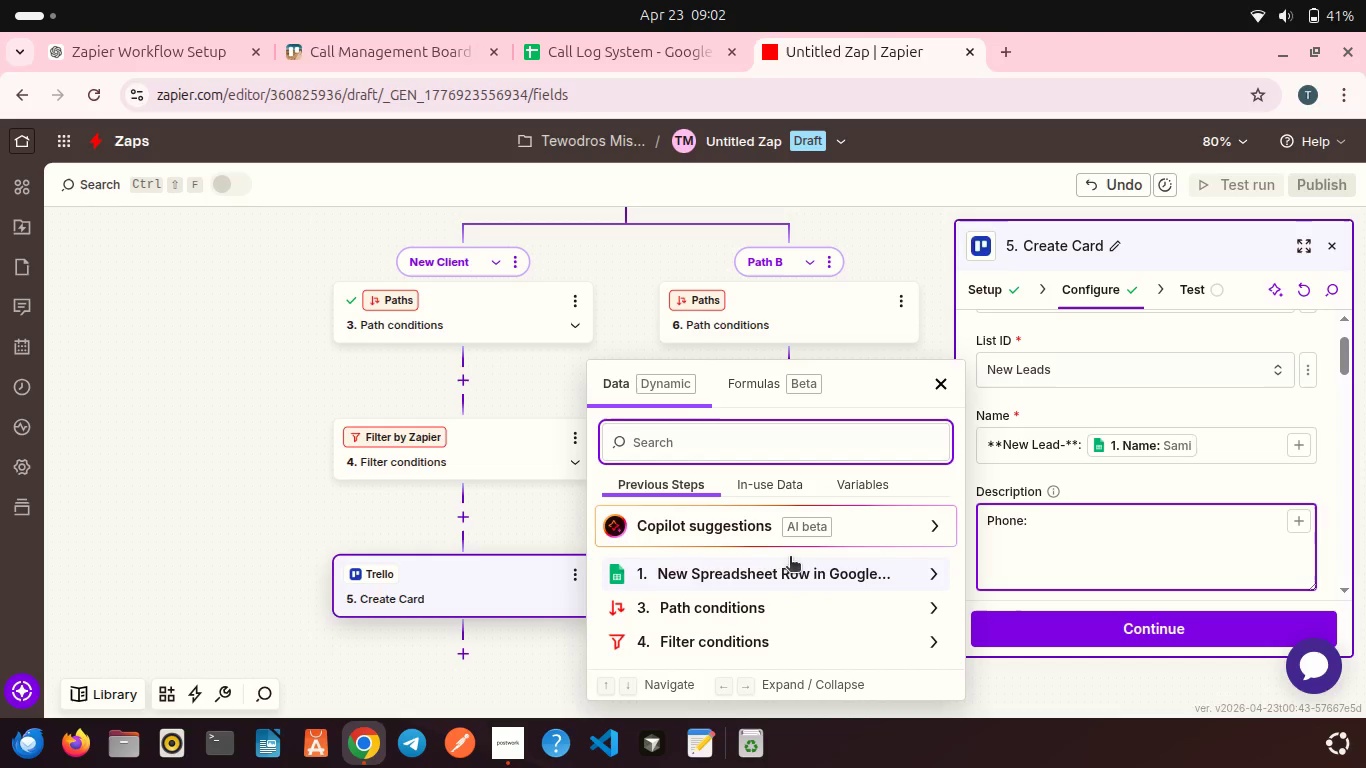 
left_click([789, 564])
 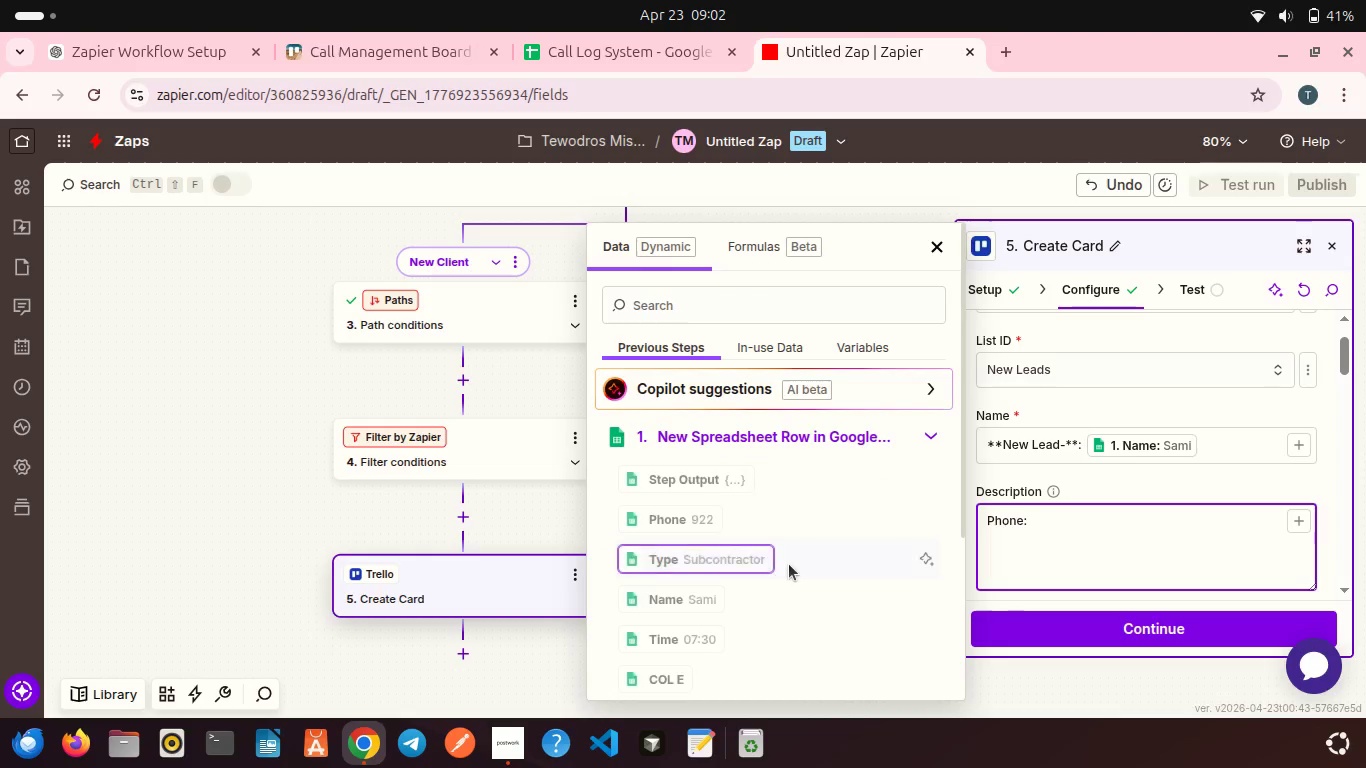 
scroll: coordinate [789, 564], scroll_direction: down, amount: 7.0
 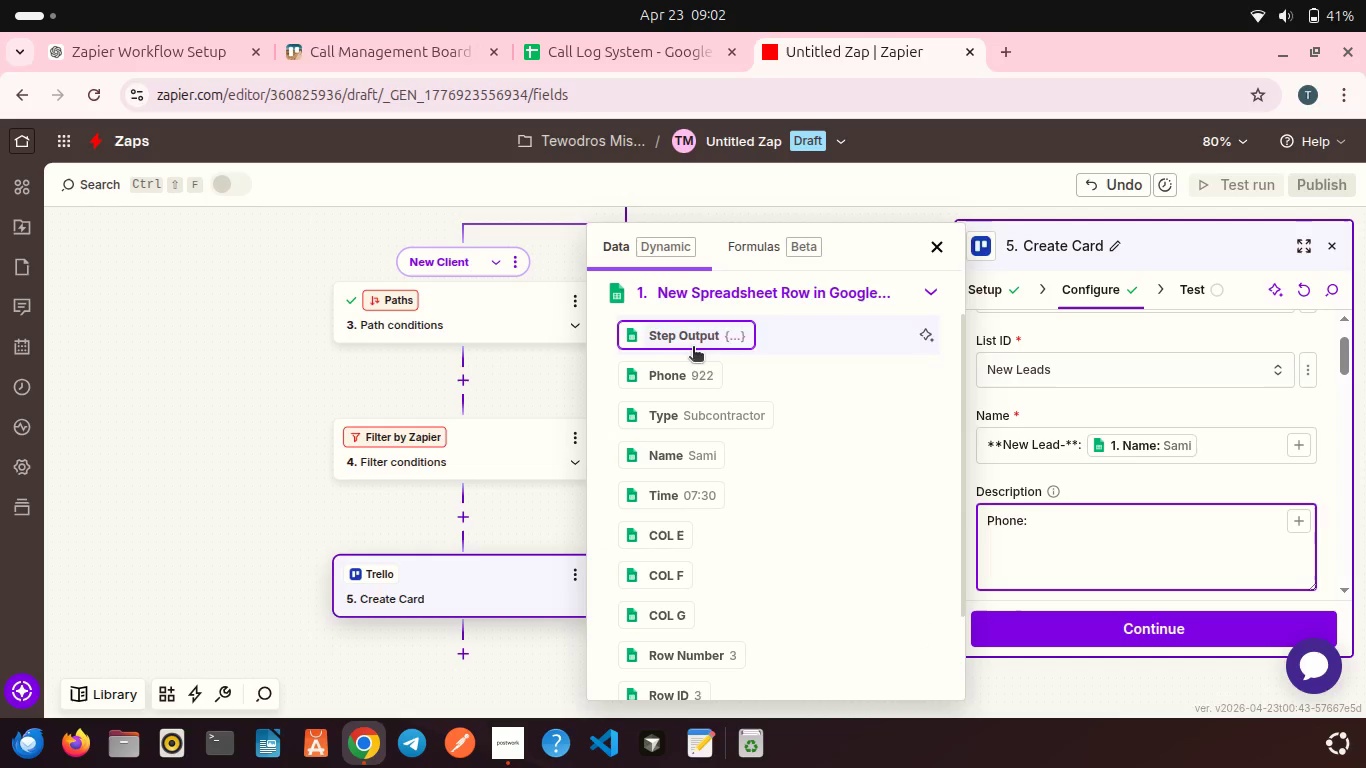 
left_click([695, 385])
 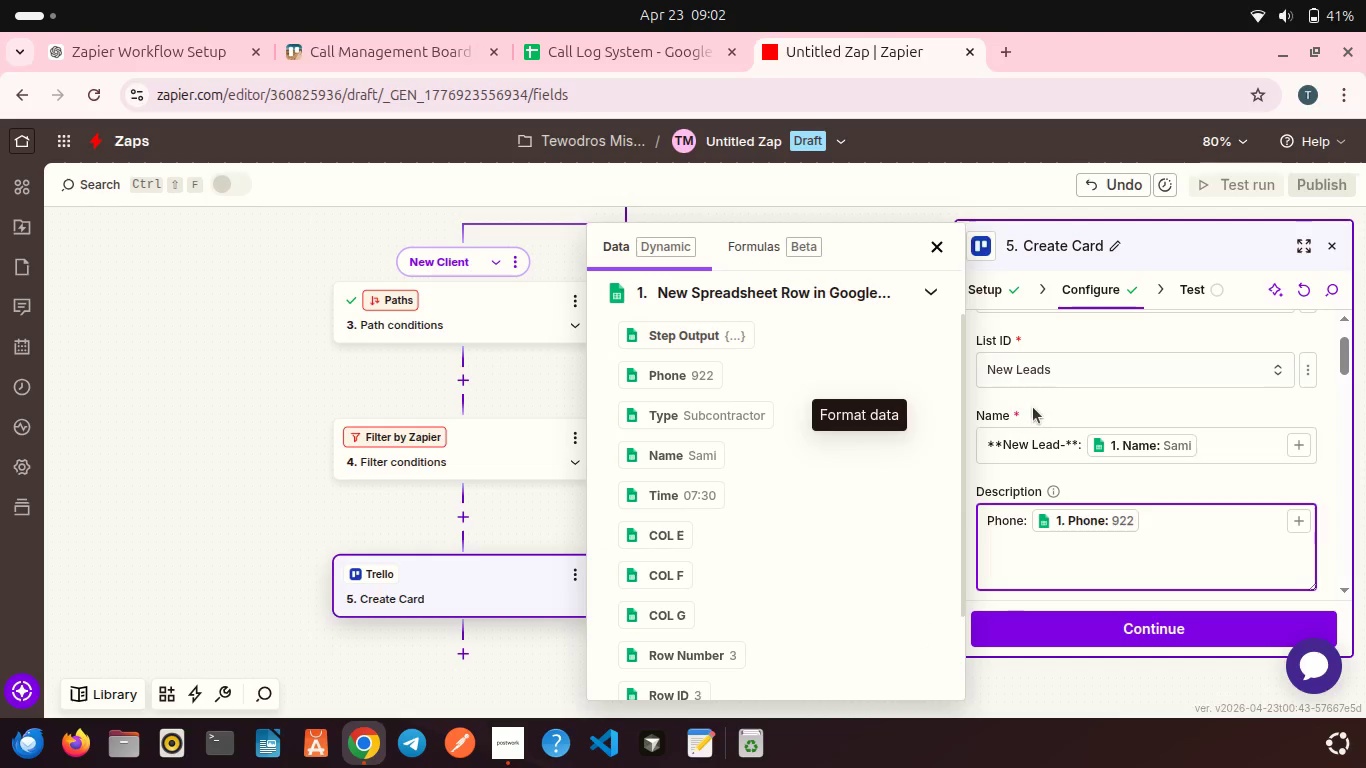 
left_click([1033, 407])
 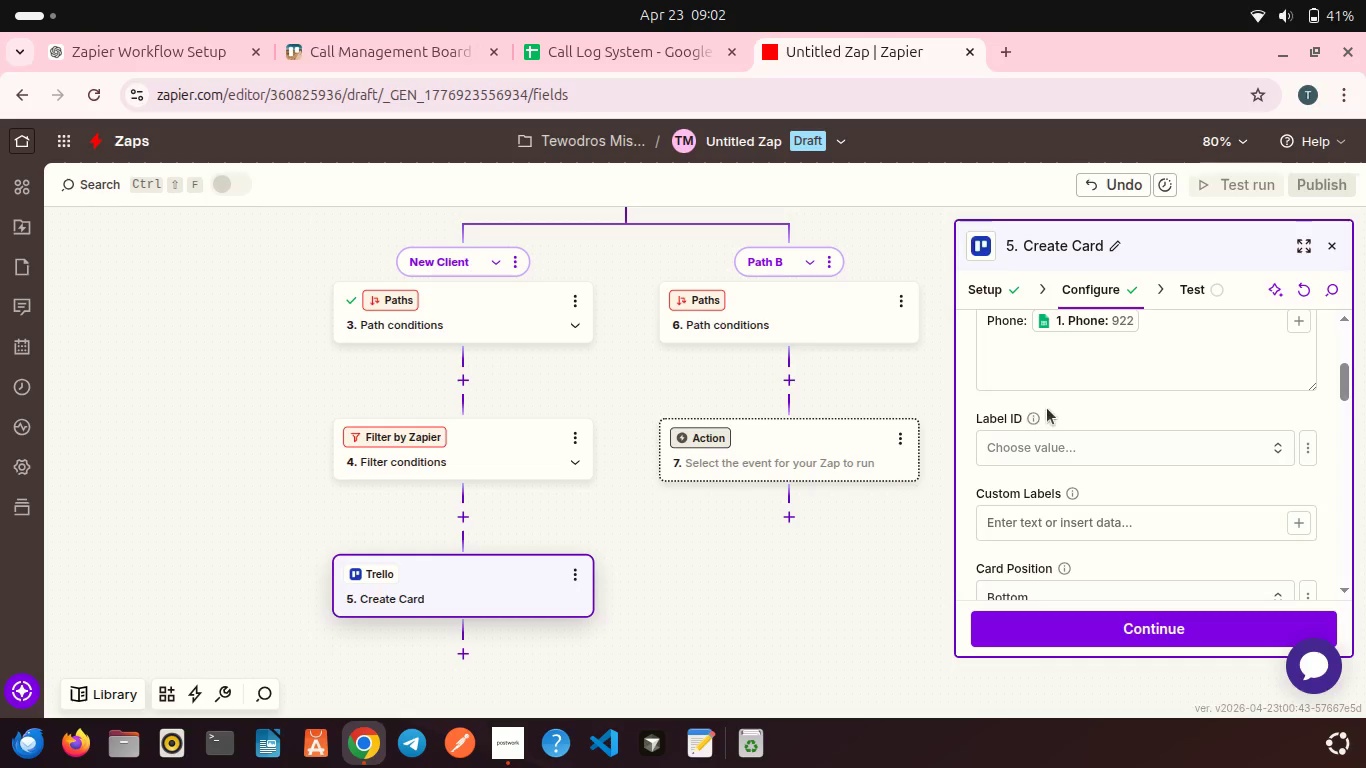 
wait(7.35)
 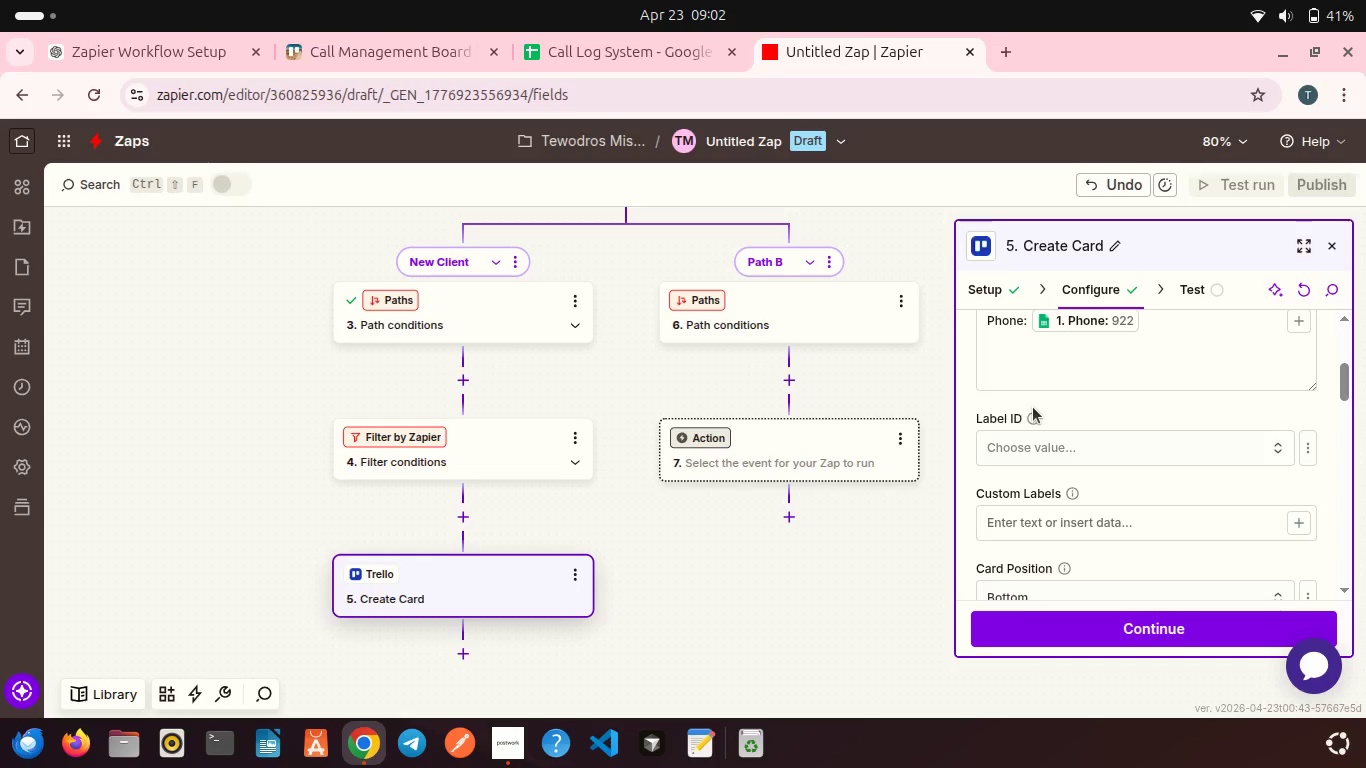 
left_click([1147, 444])
 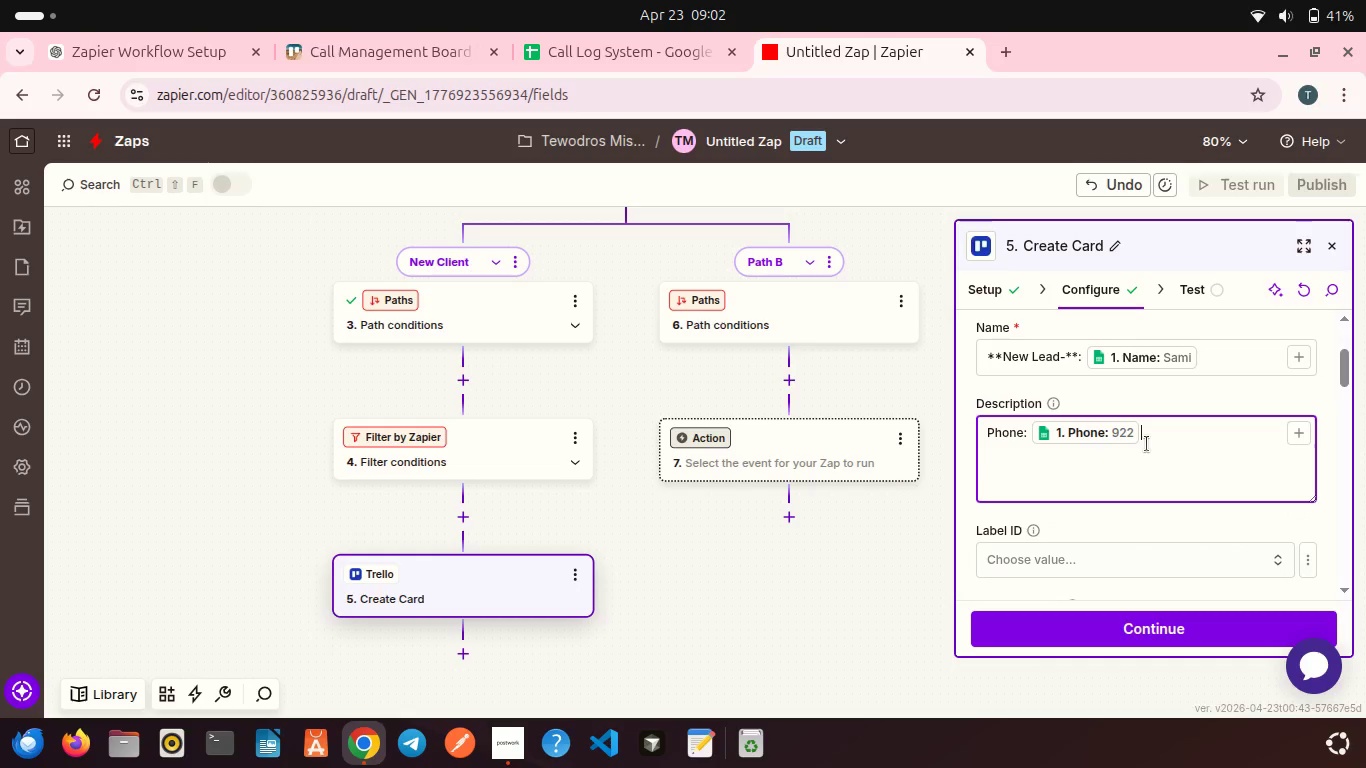 
key(Enter)
 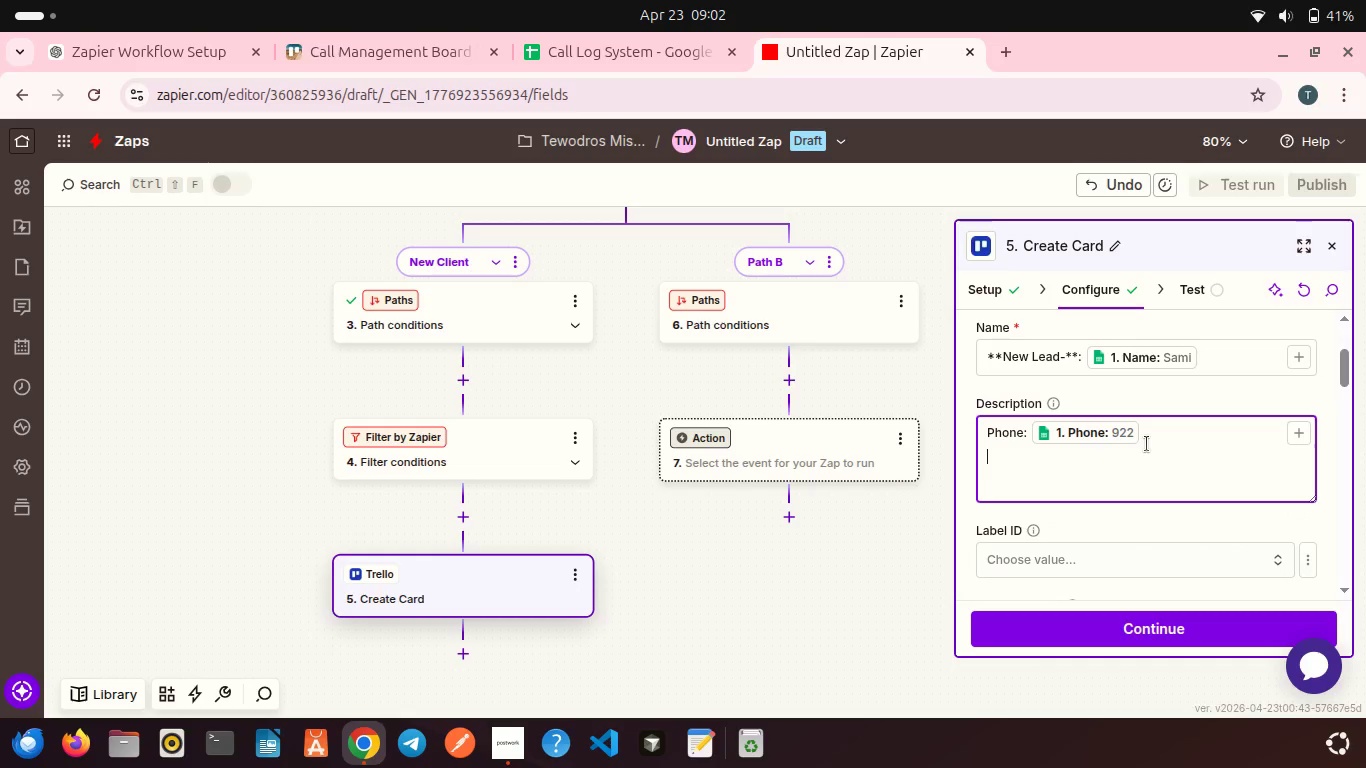 
key(Enter)
 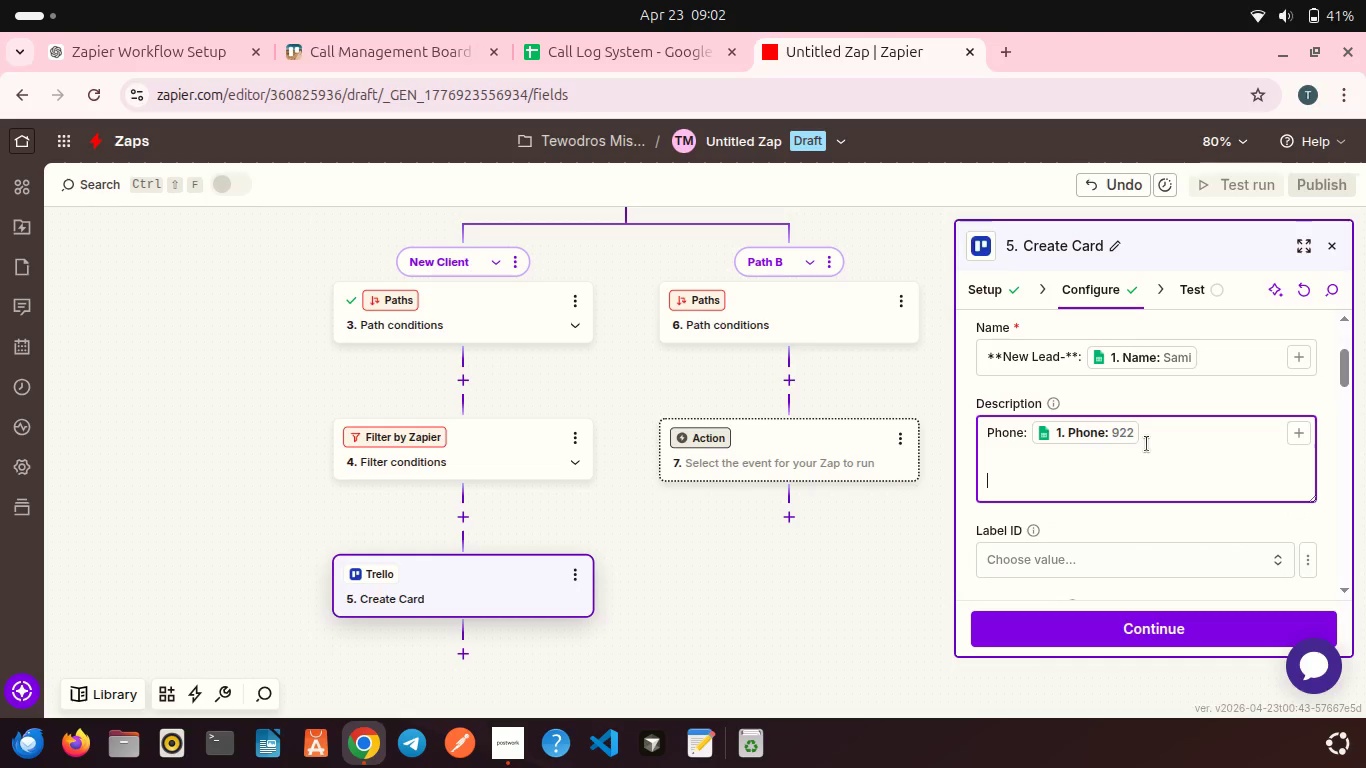 
type(Follw)
key(Backspace)
type(ow U)
key(Backspace)
type(up tomm)
key(Backspace)
type(orrow)
 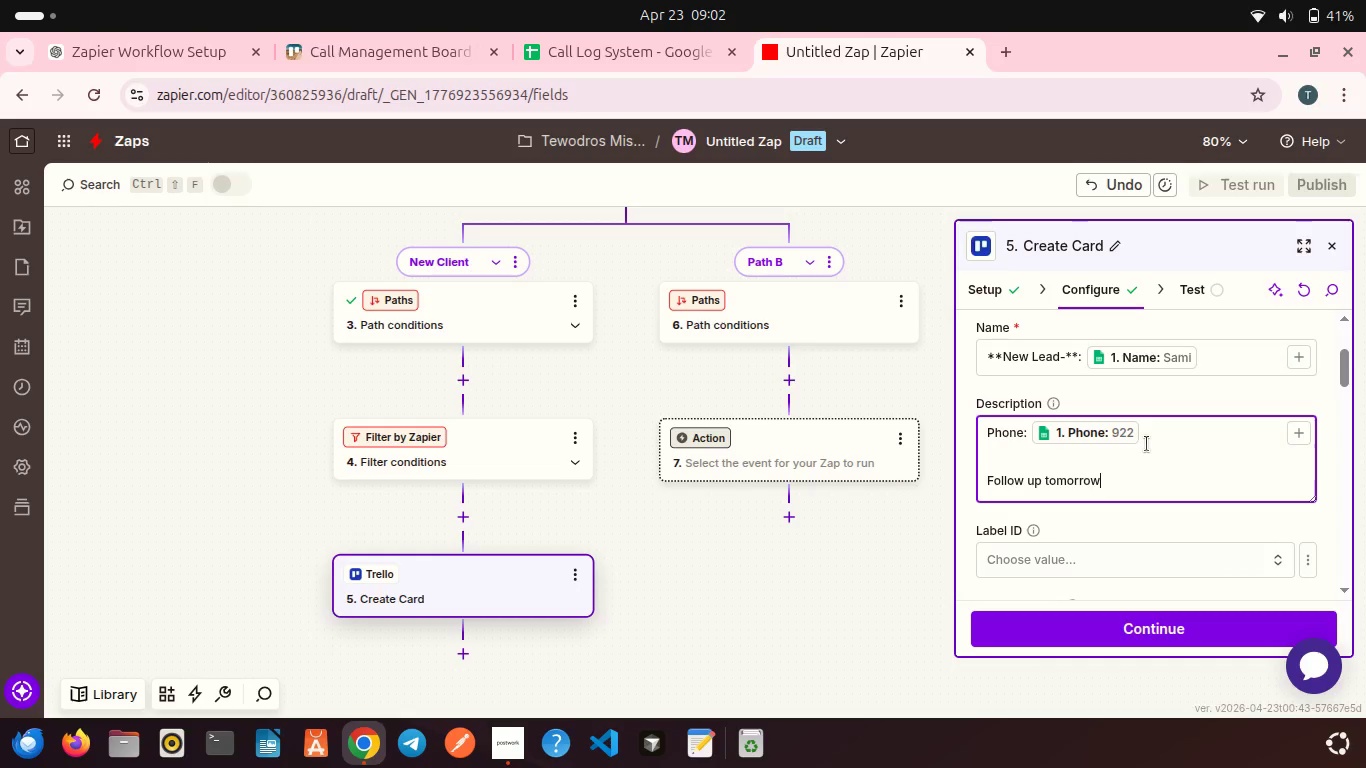 
scroll: coordinate [1103, 472], scroll_direction: down, amount: 6.0
 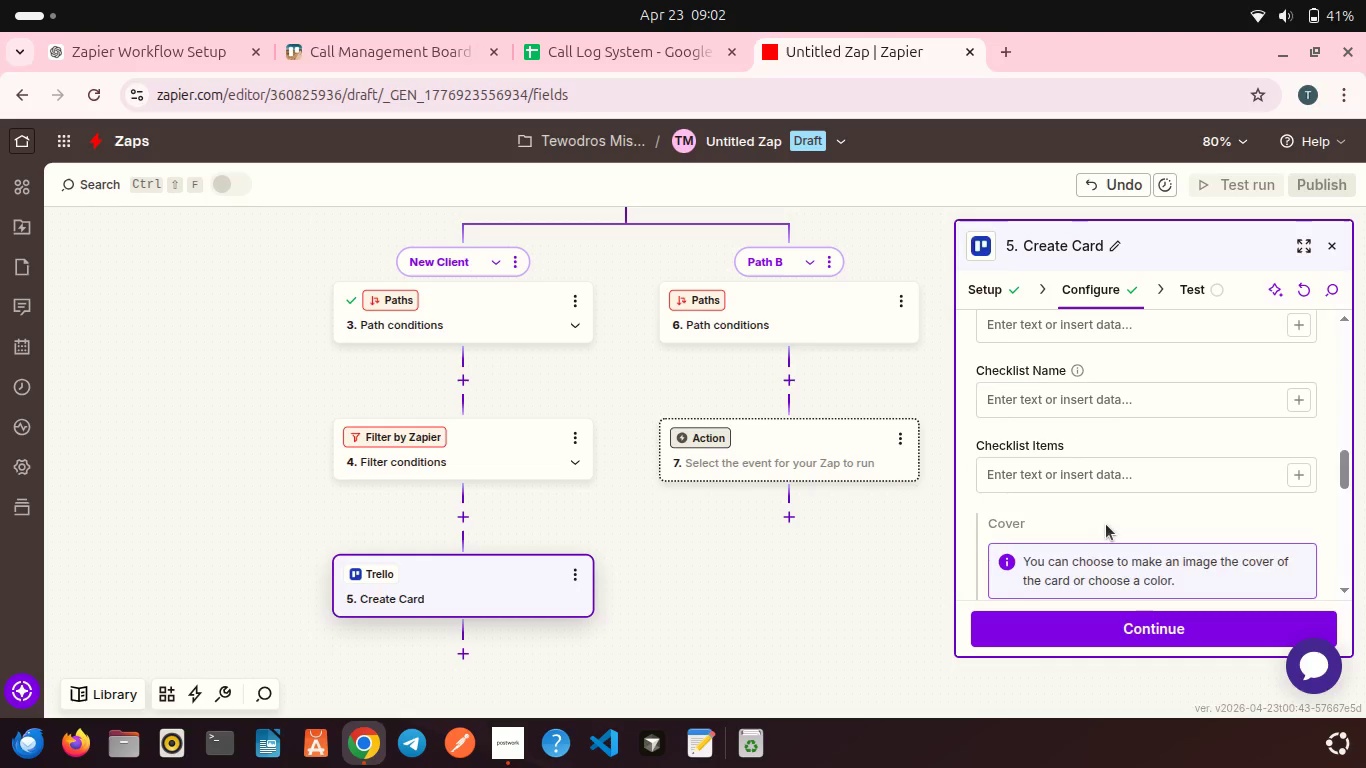 
left_click([1113, 624])
 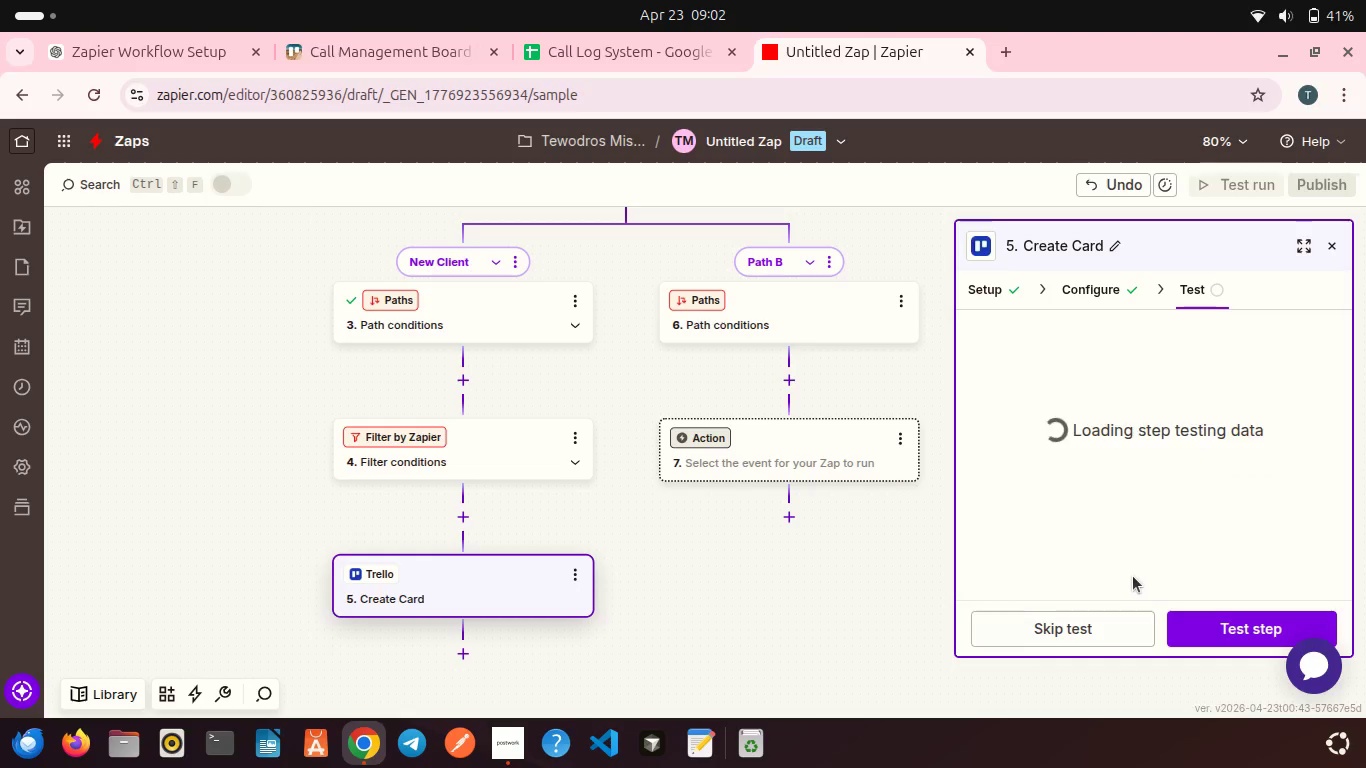 
scroll: coordinate [1106, 524], scroll_direction: down, amount: 4.0
 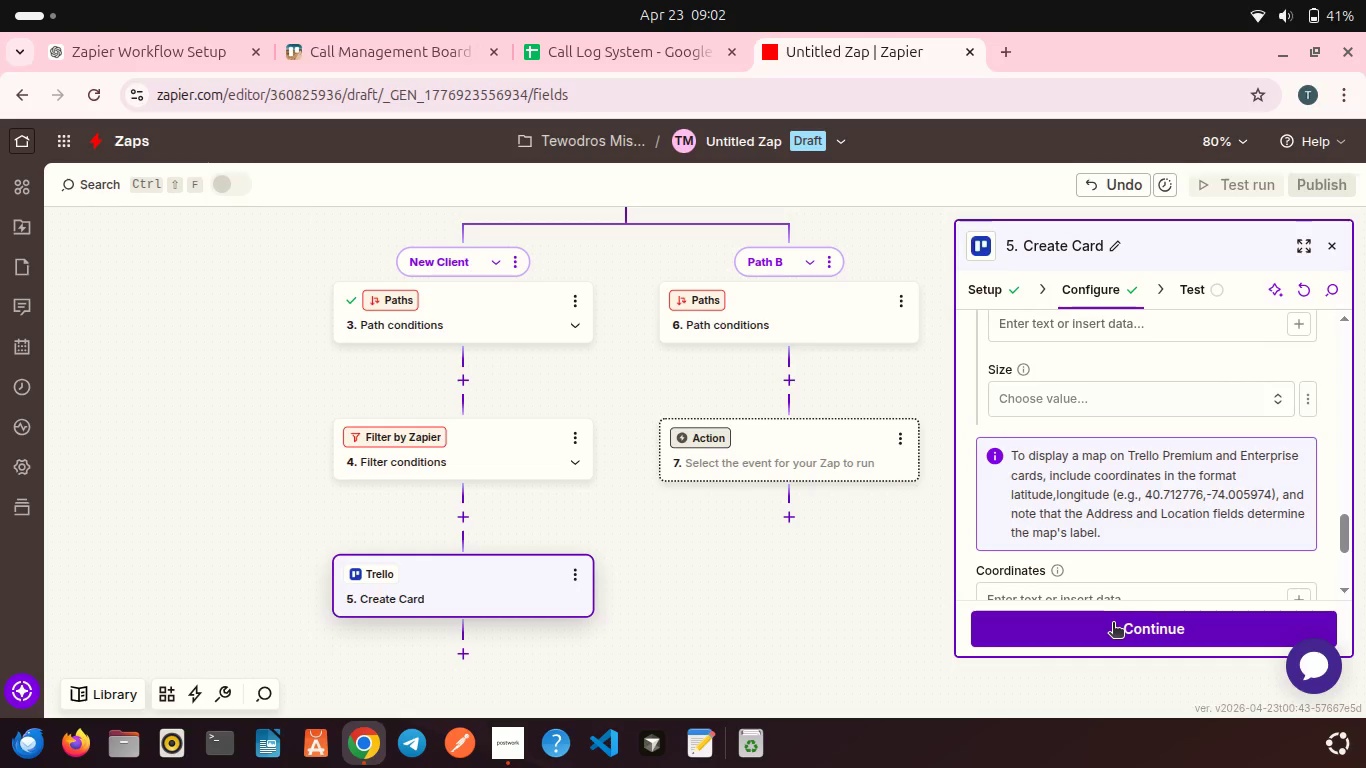 
left_click([1213, 631])
 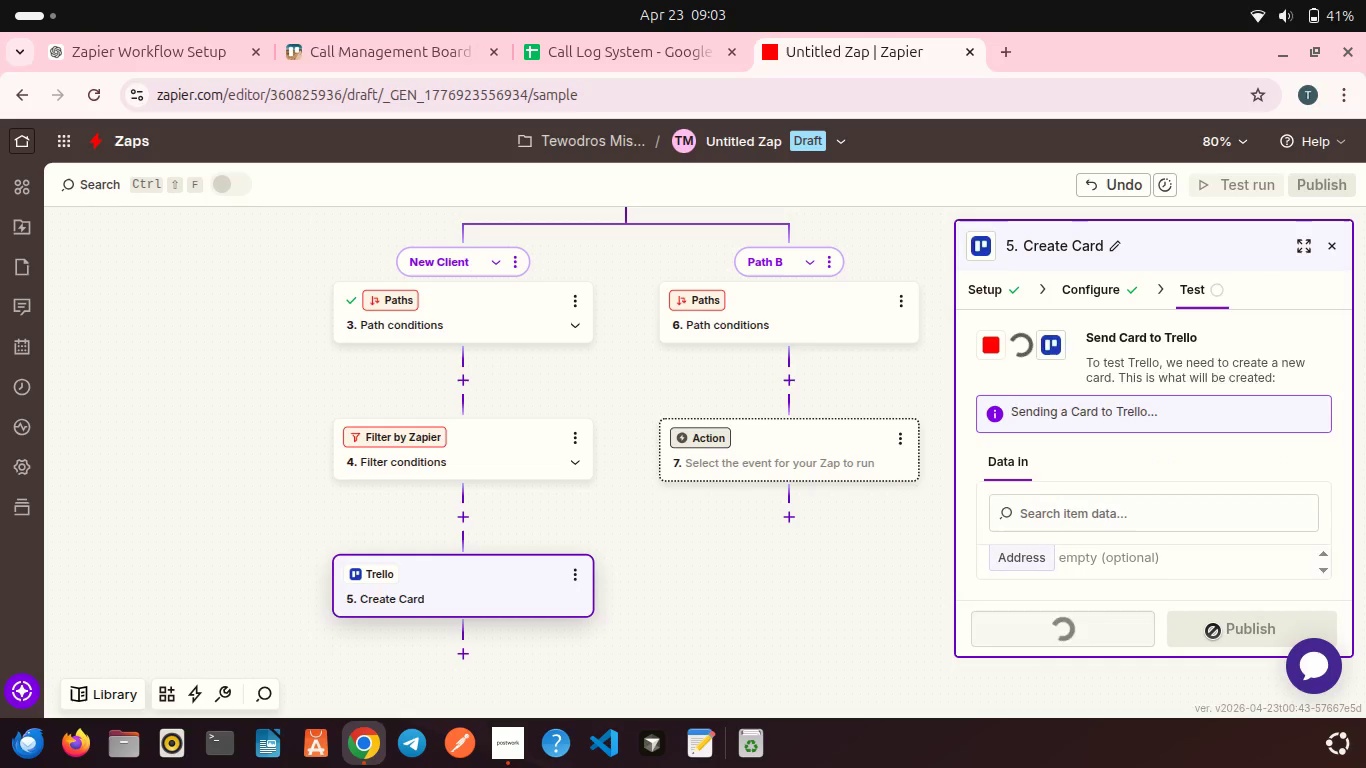 
scroll: coordinate [1161, 501], scroll_direction: down, amount: 10.0
 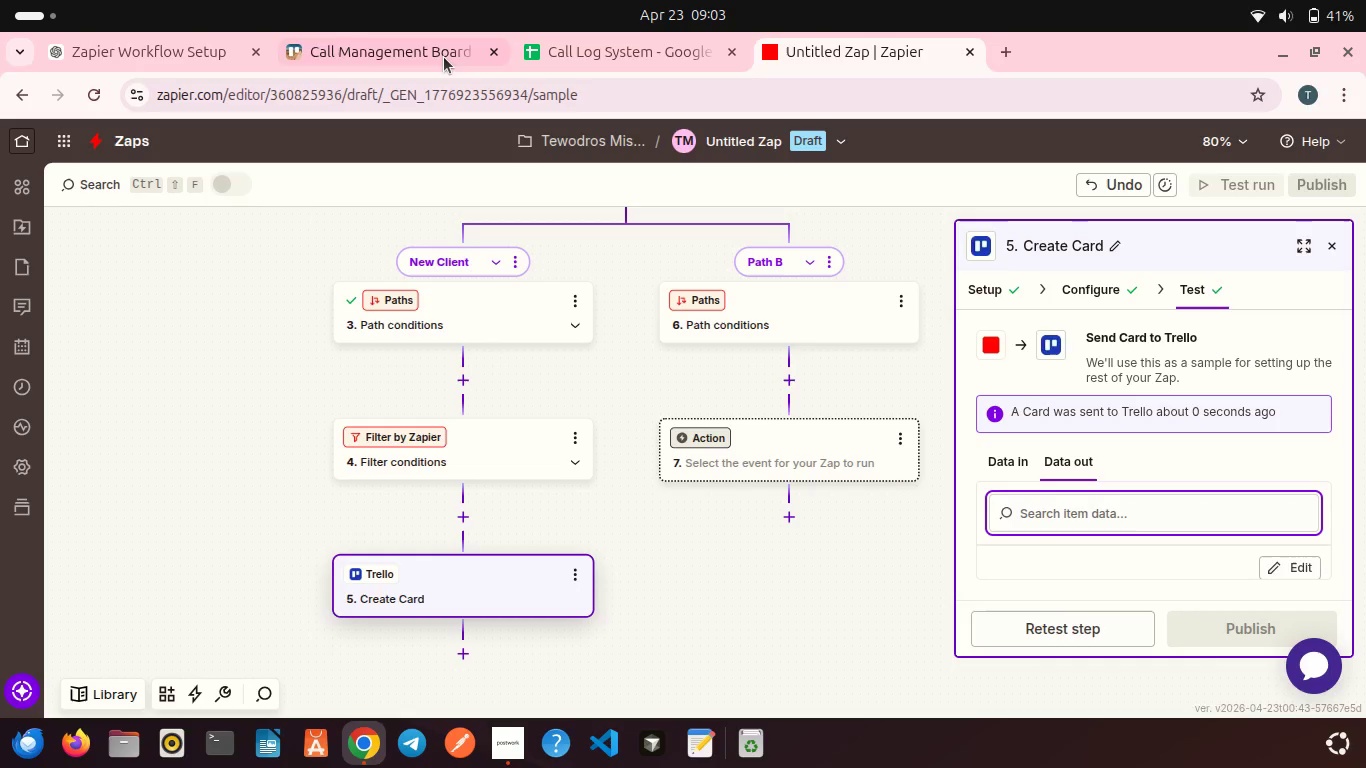 
left_click([443, 56])
 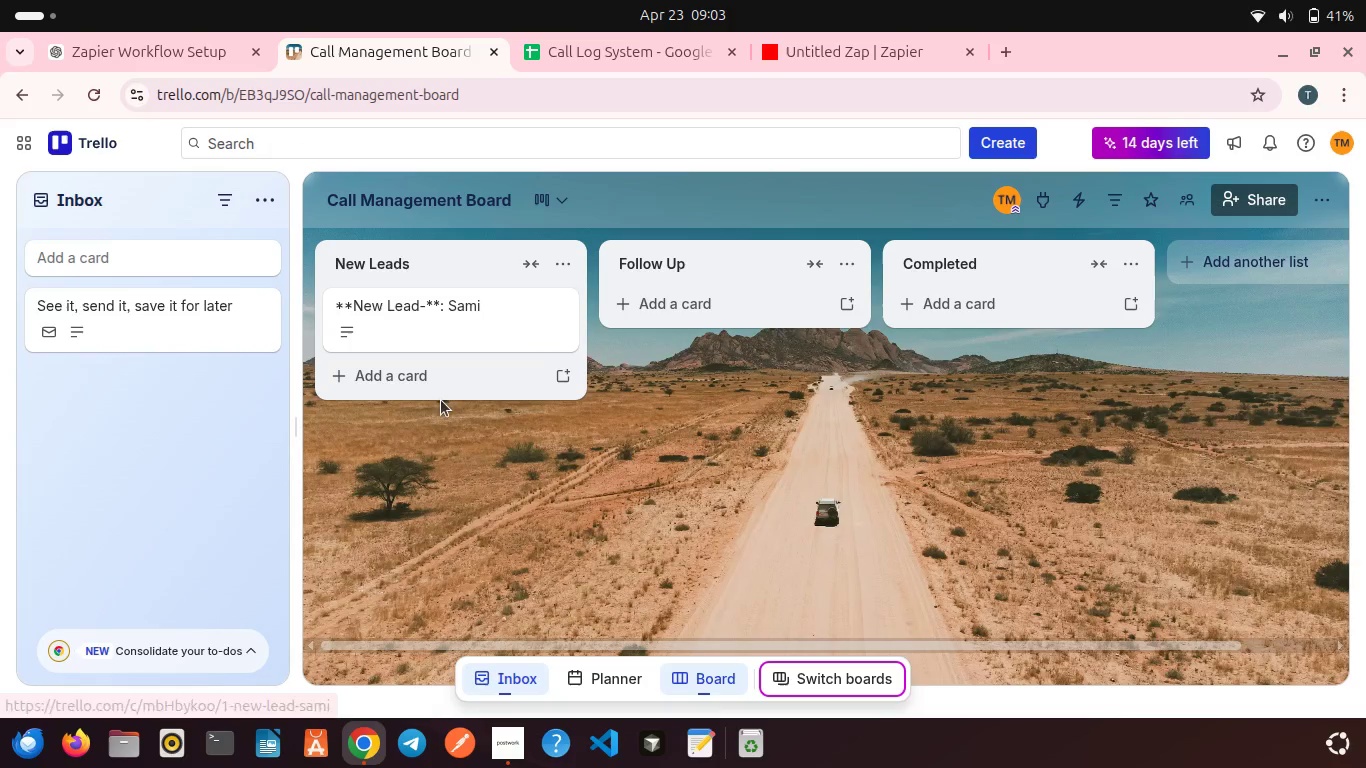 
left_click([428, 332])
 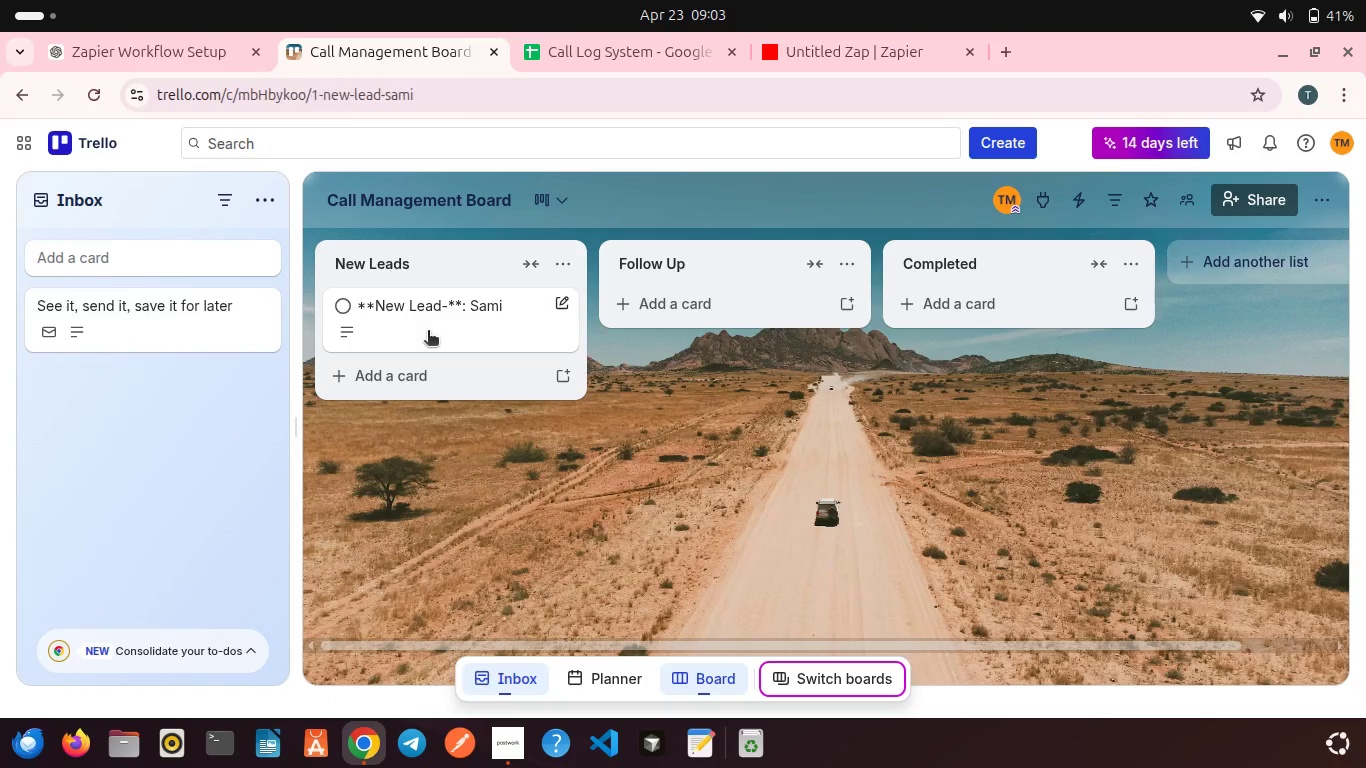 
mouse_move([440, 328])
 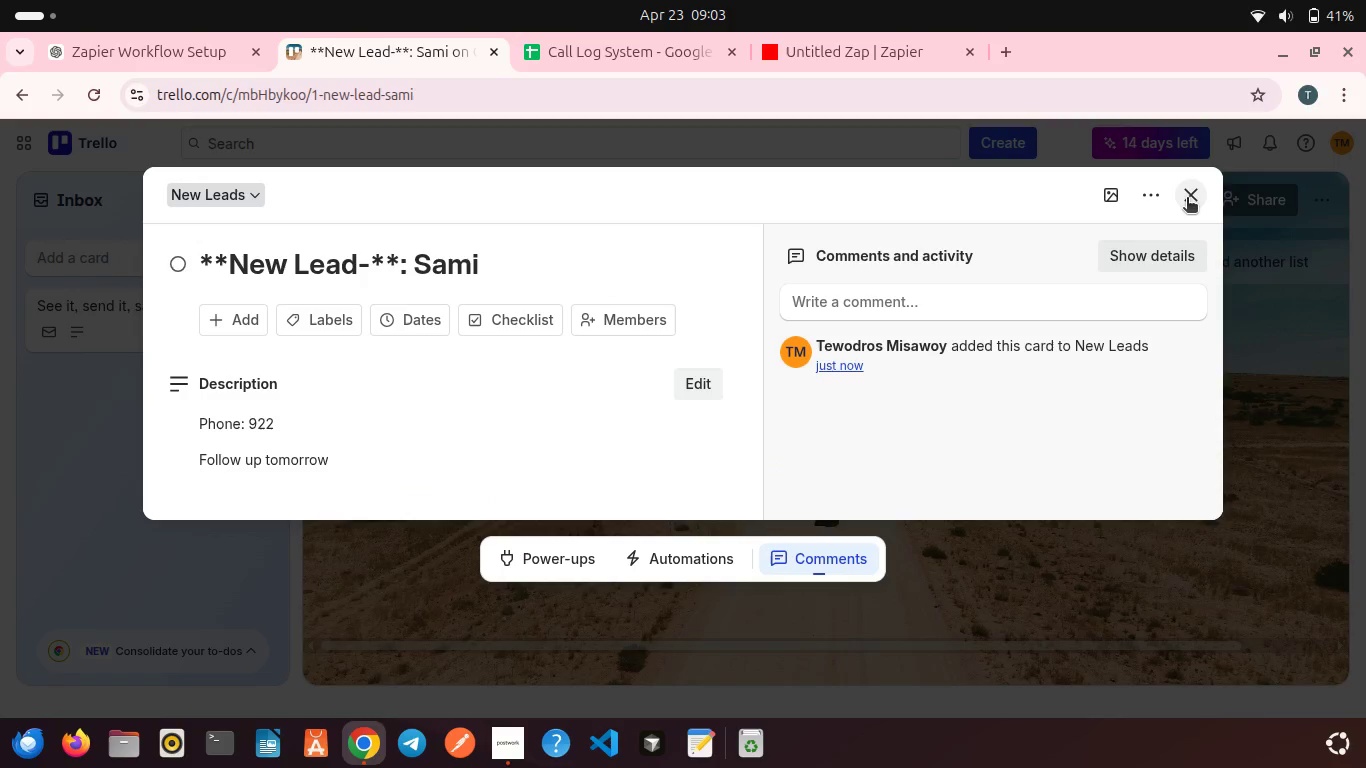 
left_click([1188, 198])
 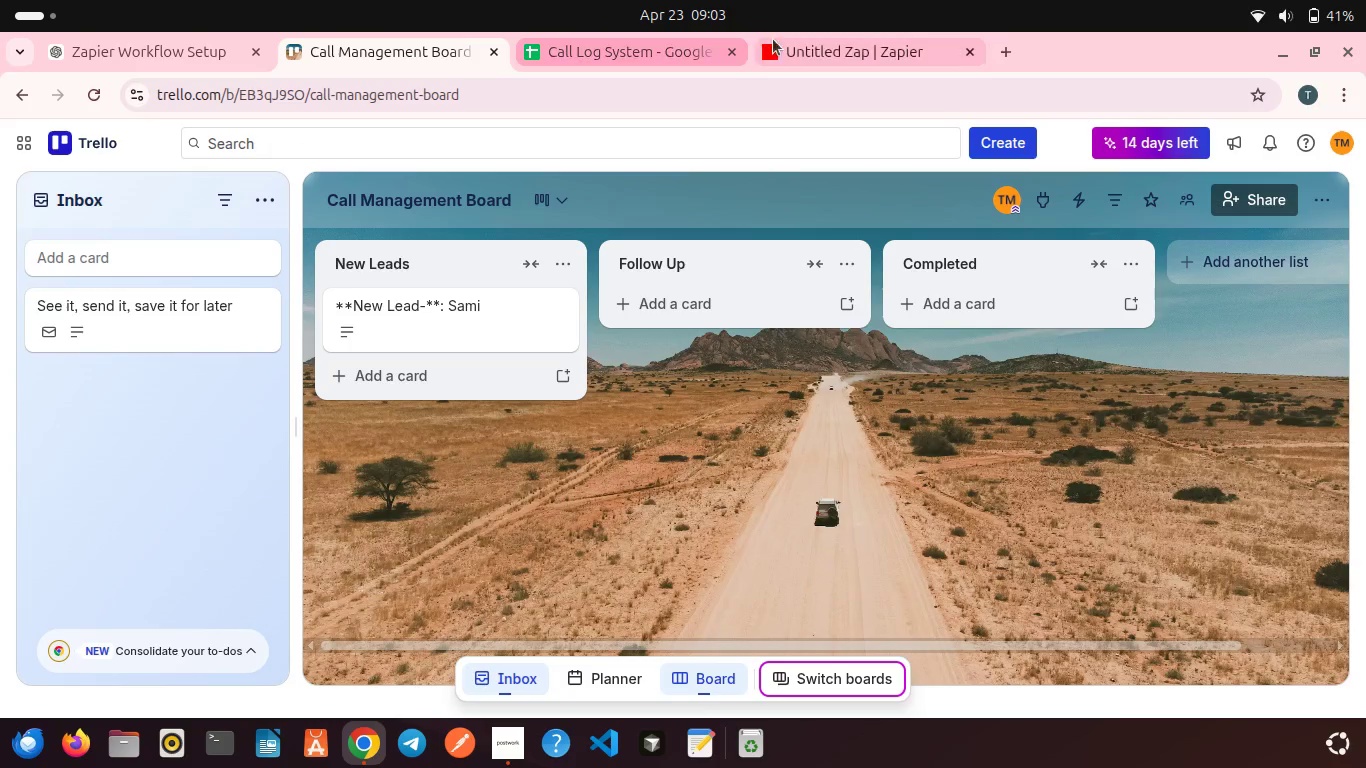 
left_click([806, 48])
 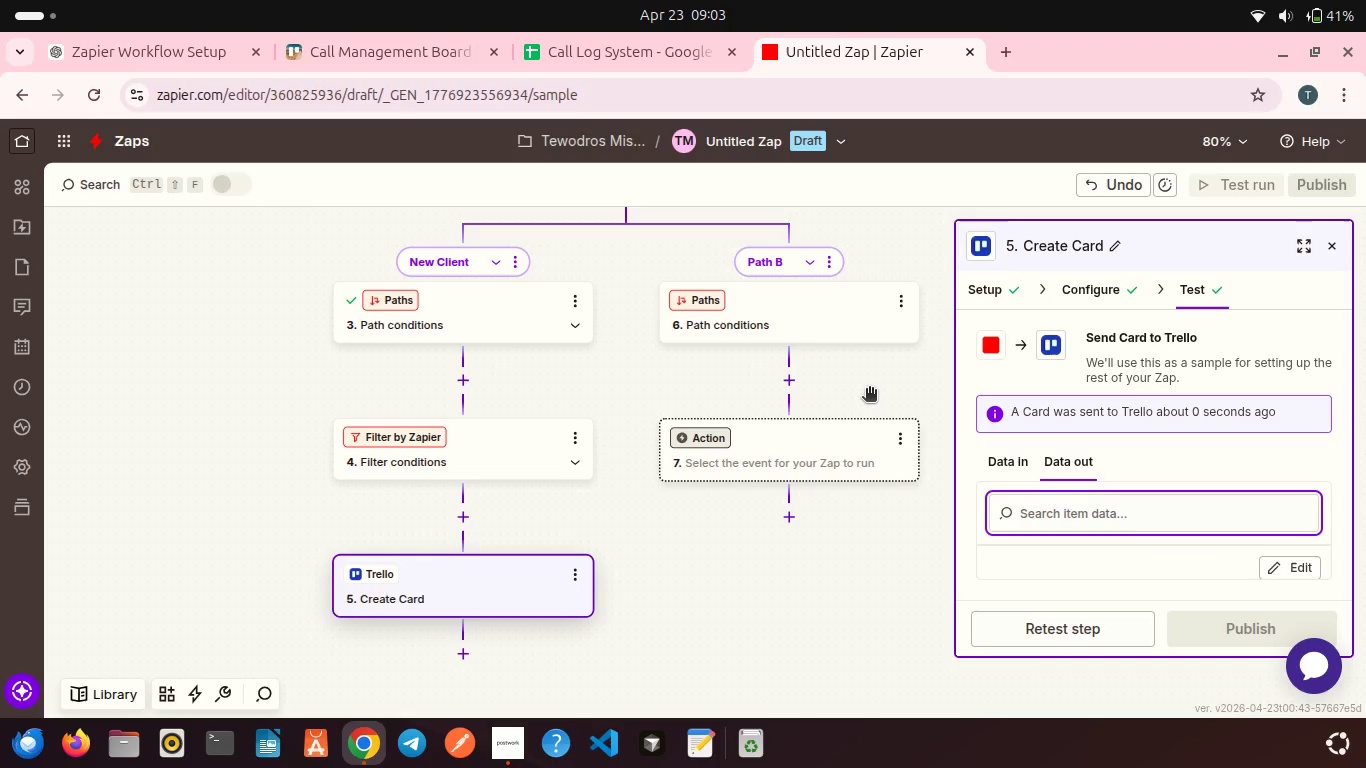 
wait(9.6)
 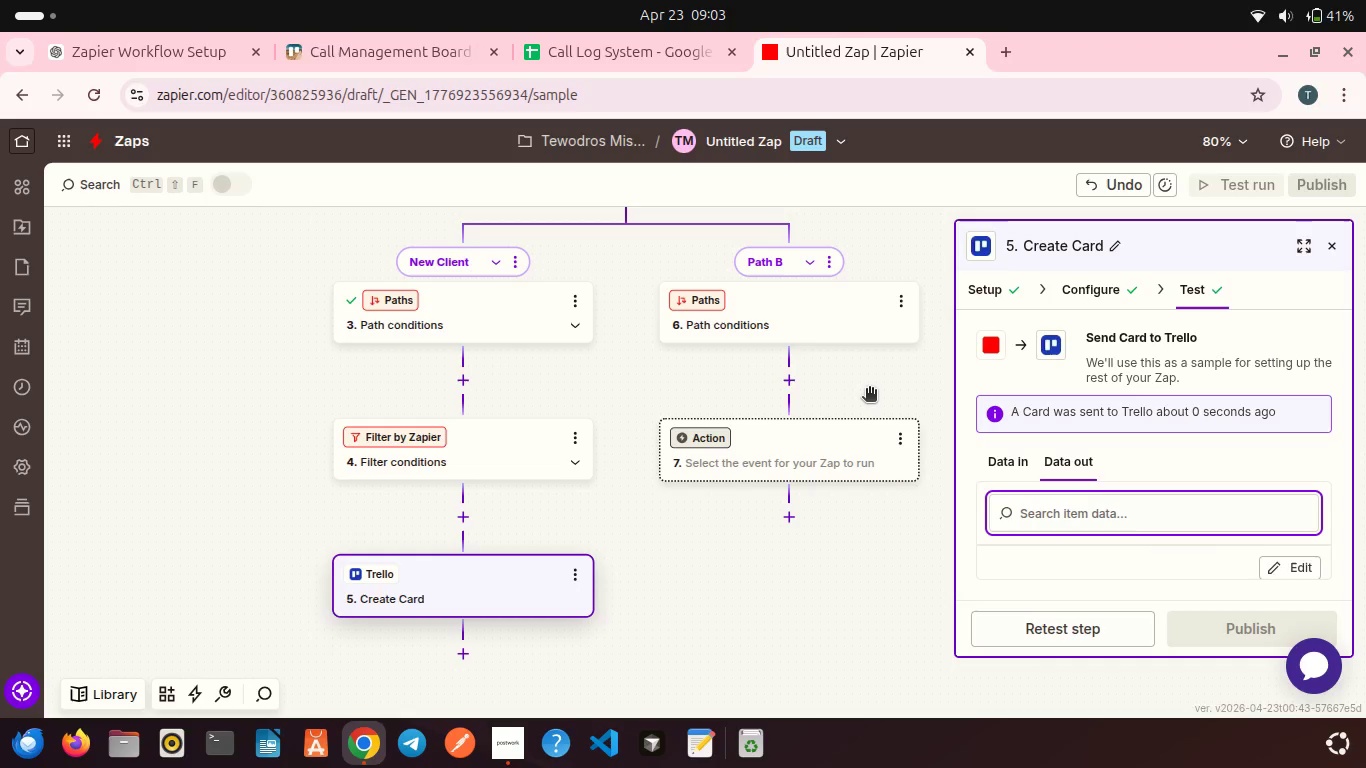 
scroll: coordinate [597, 365], scroll_direction: up, amount: 7.0
 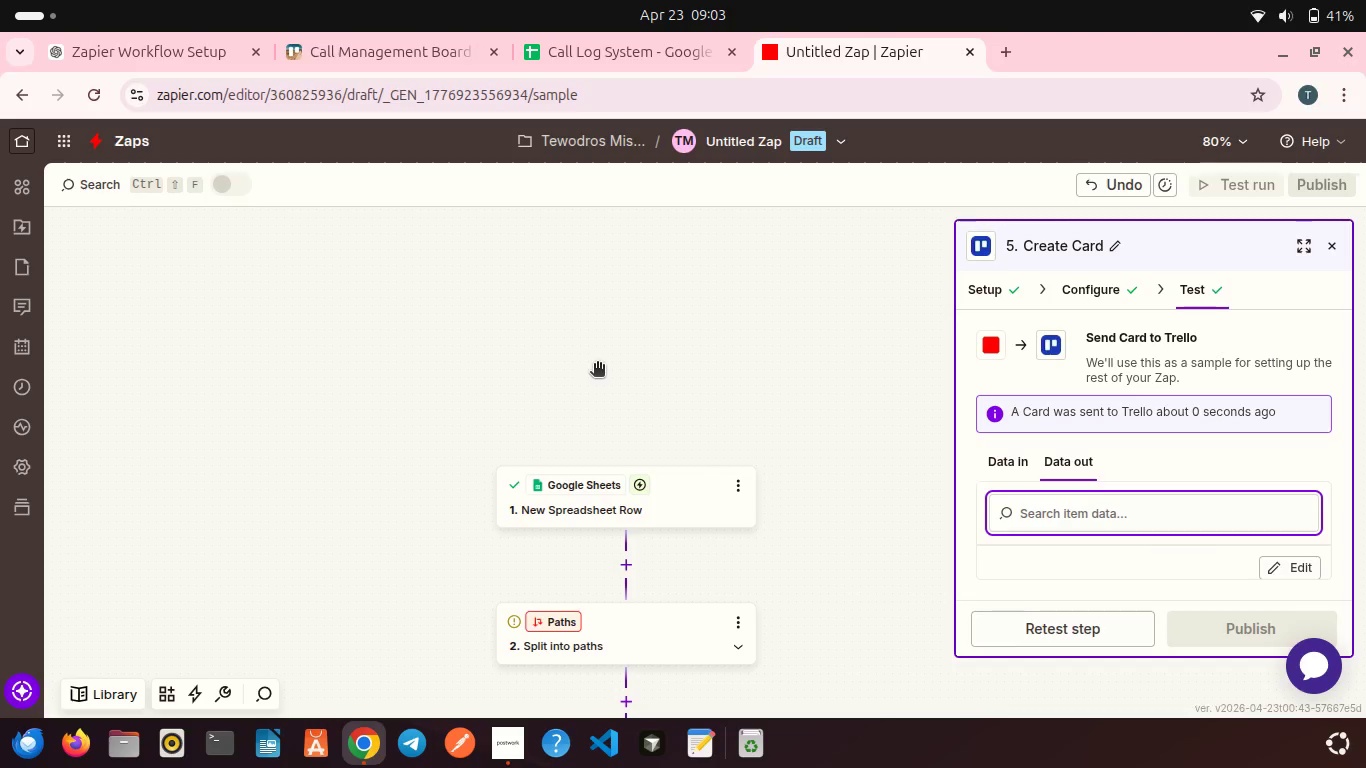 
scroll: coordinate [560, 370], scroll_direction: down, amount: 9.0
 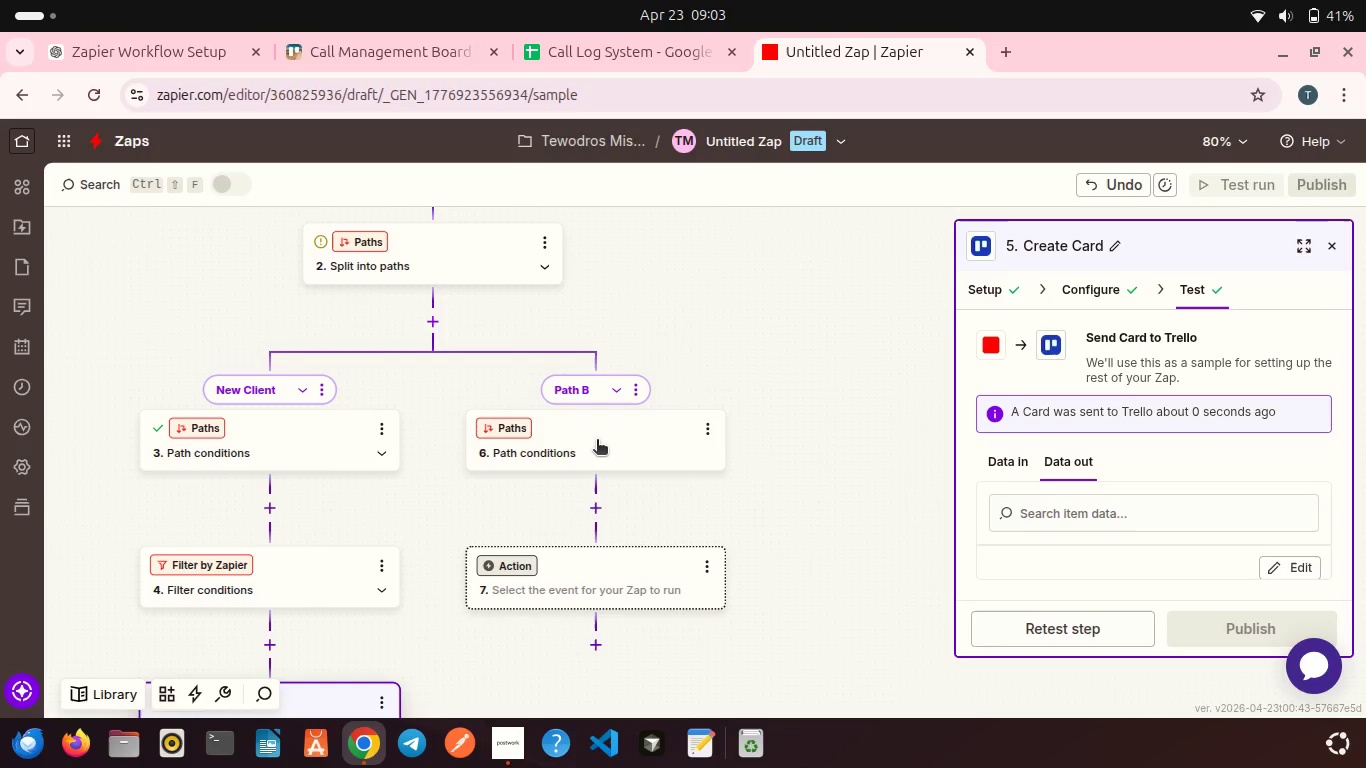 
left_click([597, 442])
 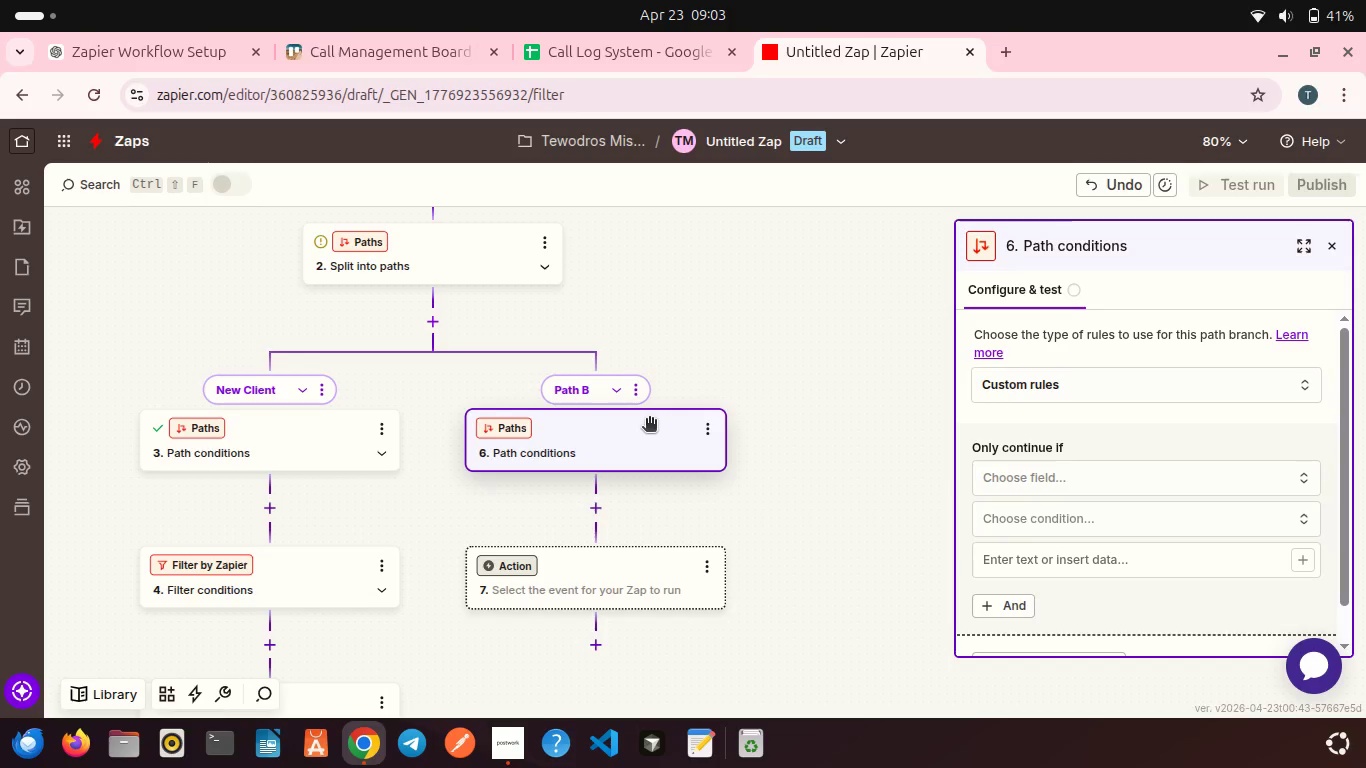 
wait(28.21)
 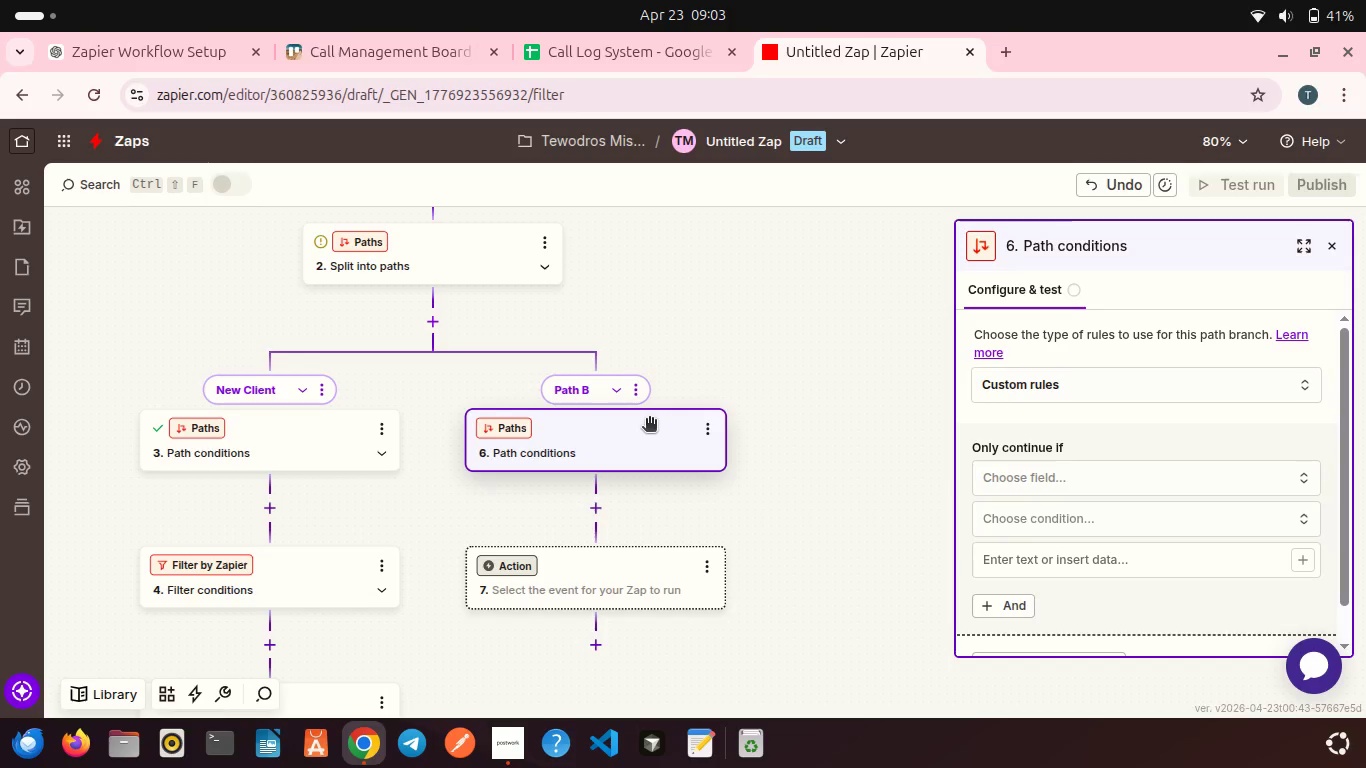 
scroll: coordinate [556, 421], scroll_direction: up, amount: 3.0
 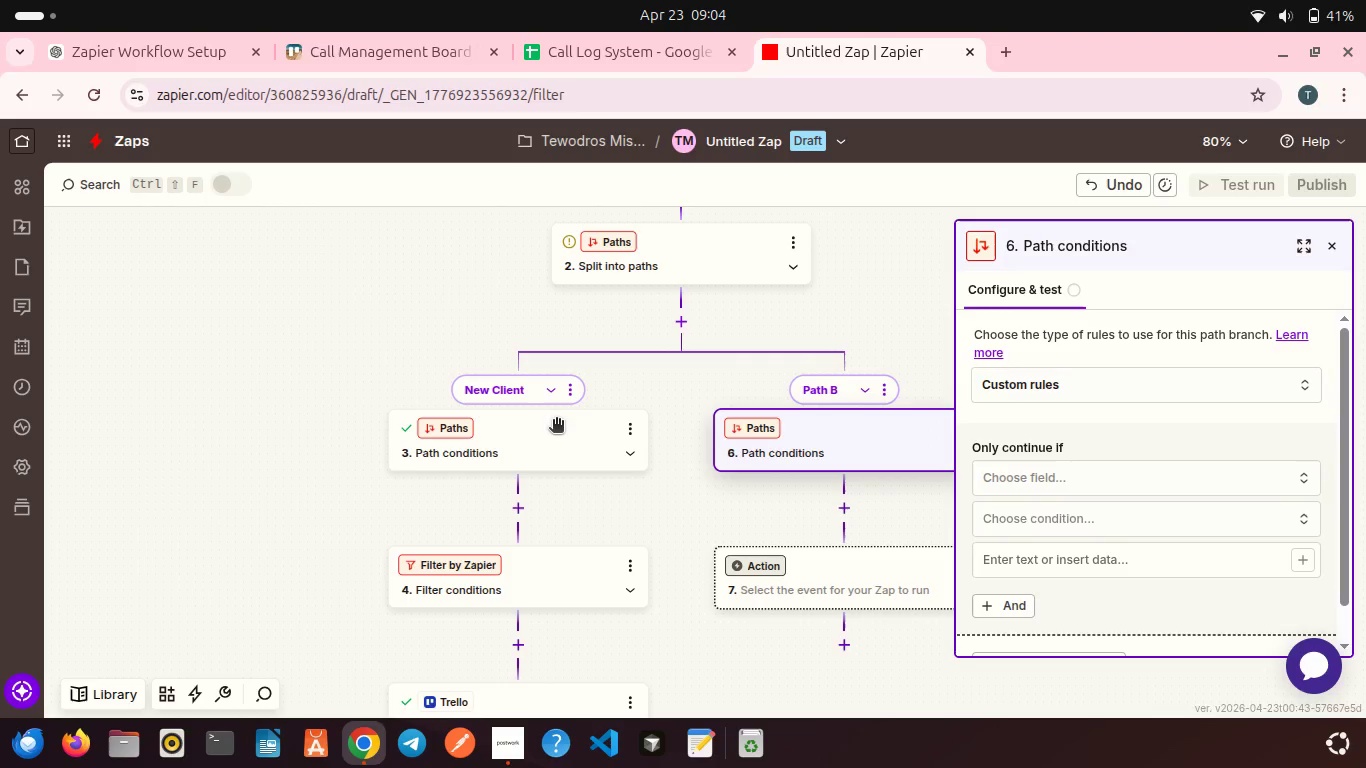 
scroll: coordinate [464, 429], scroll_direction: down, amount: 1.0
 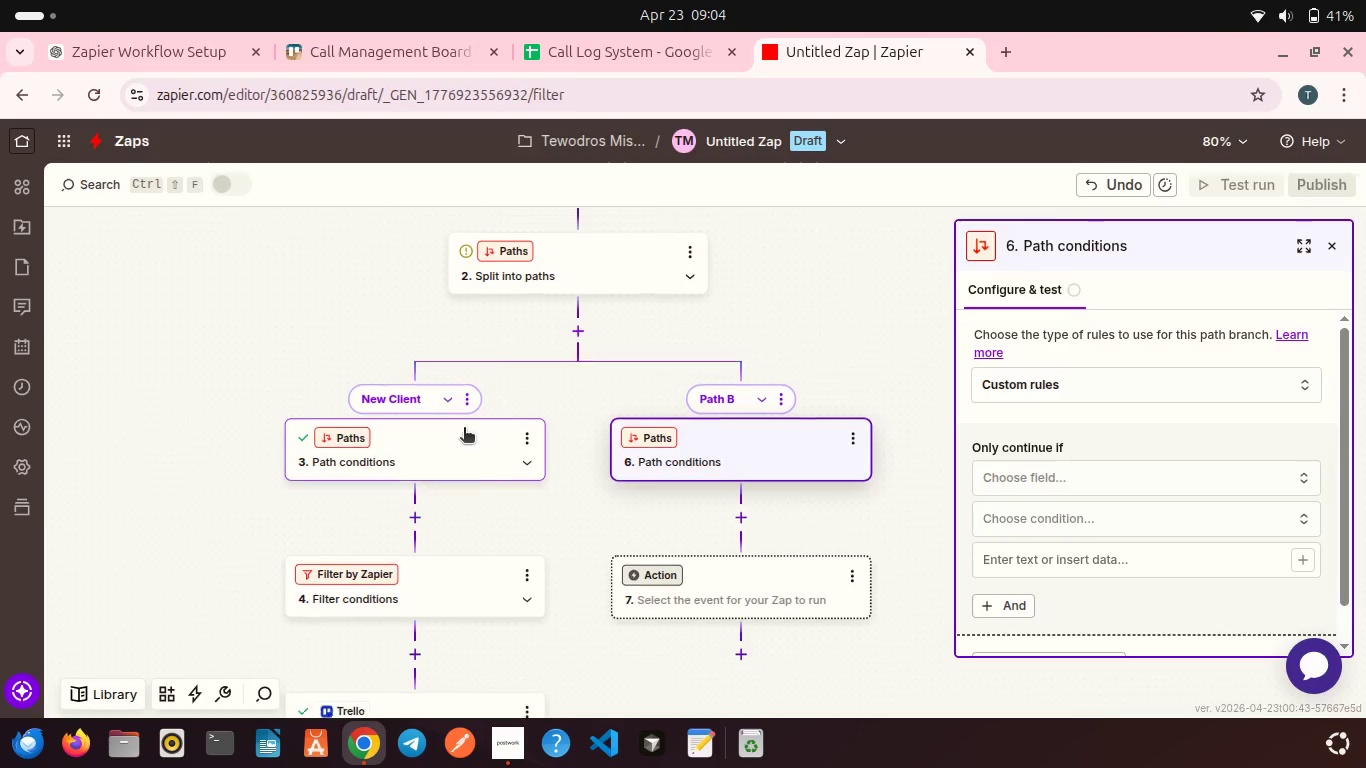 
left_click([653, 468])
 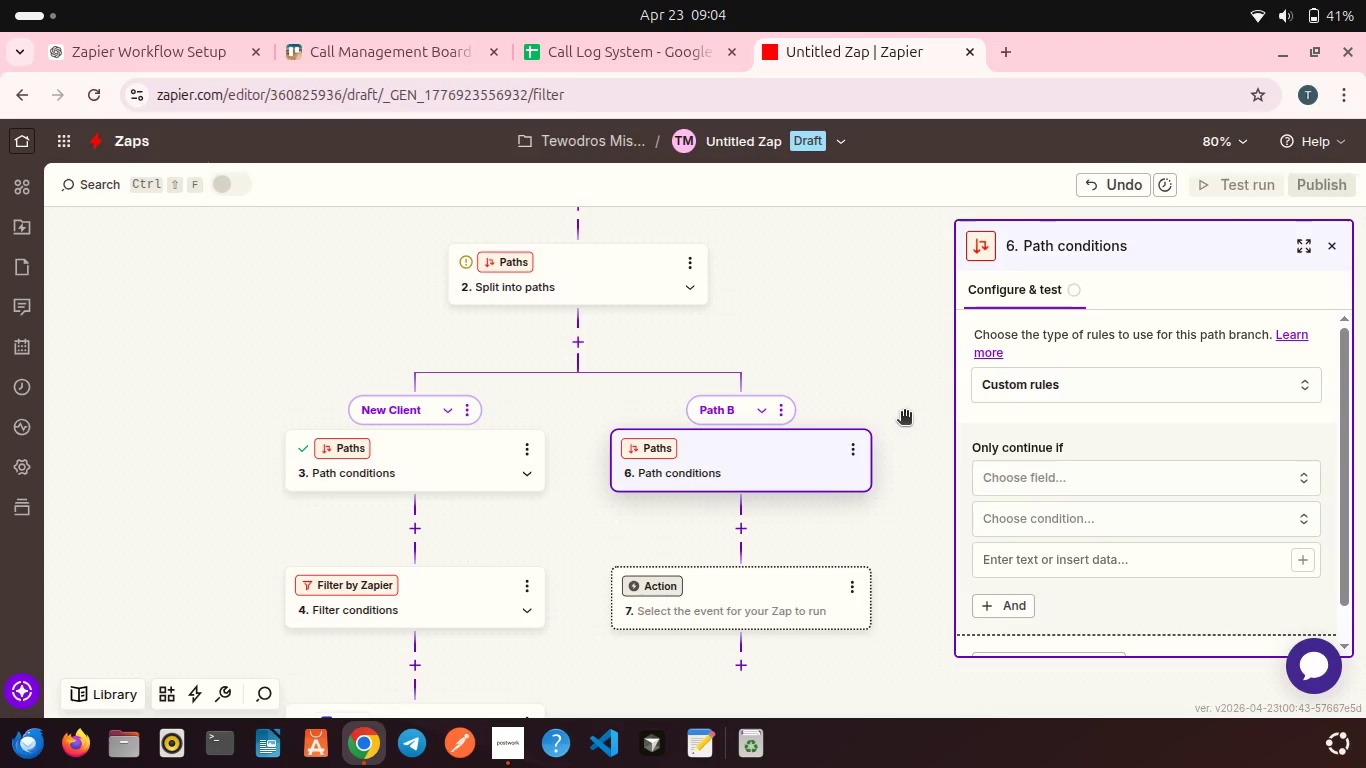 
scroll: coordinate [464, 429], scroll_direction: up, amount: 1.0
 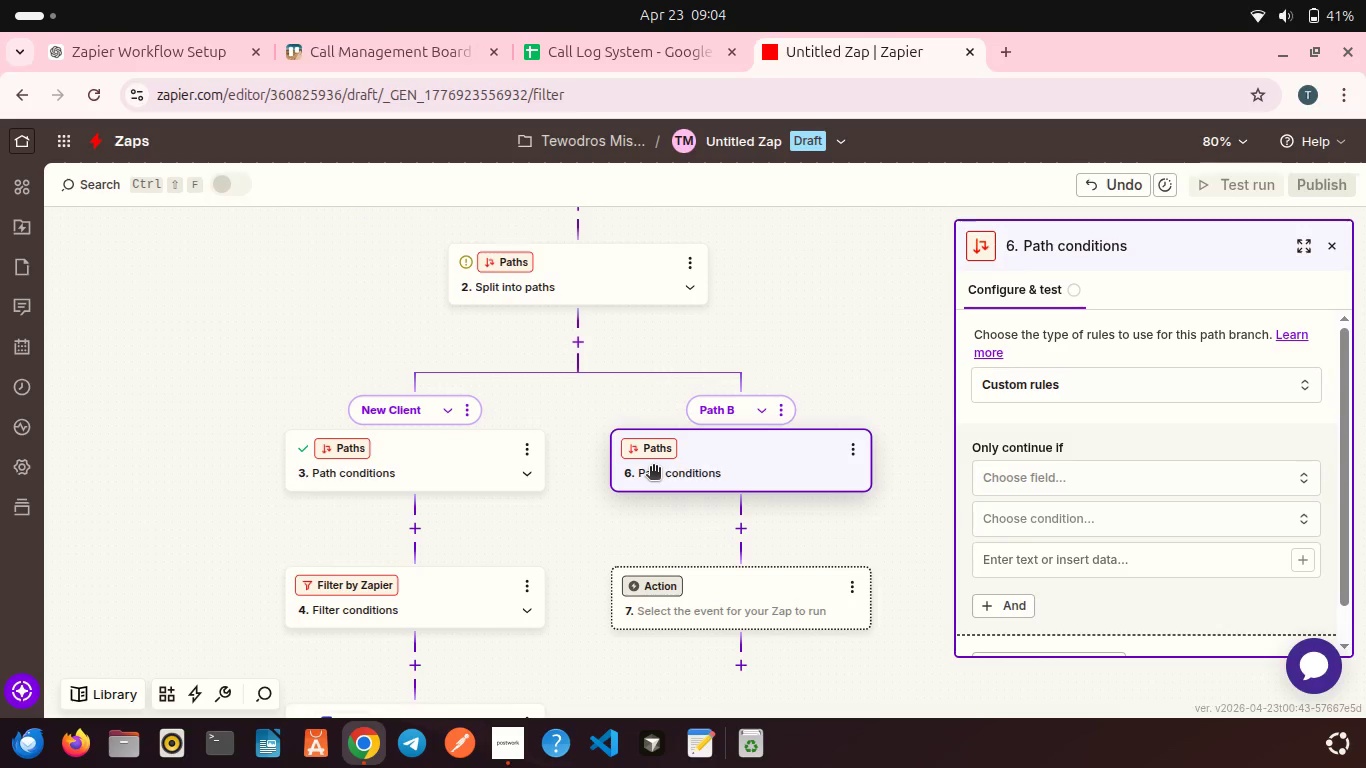 
wait(7.45)
 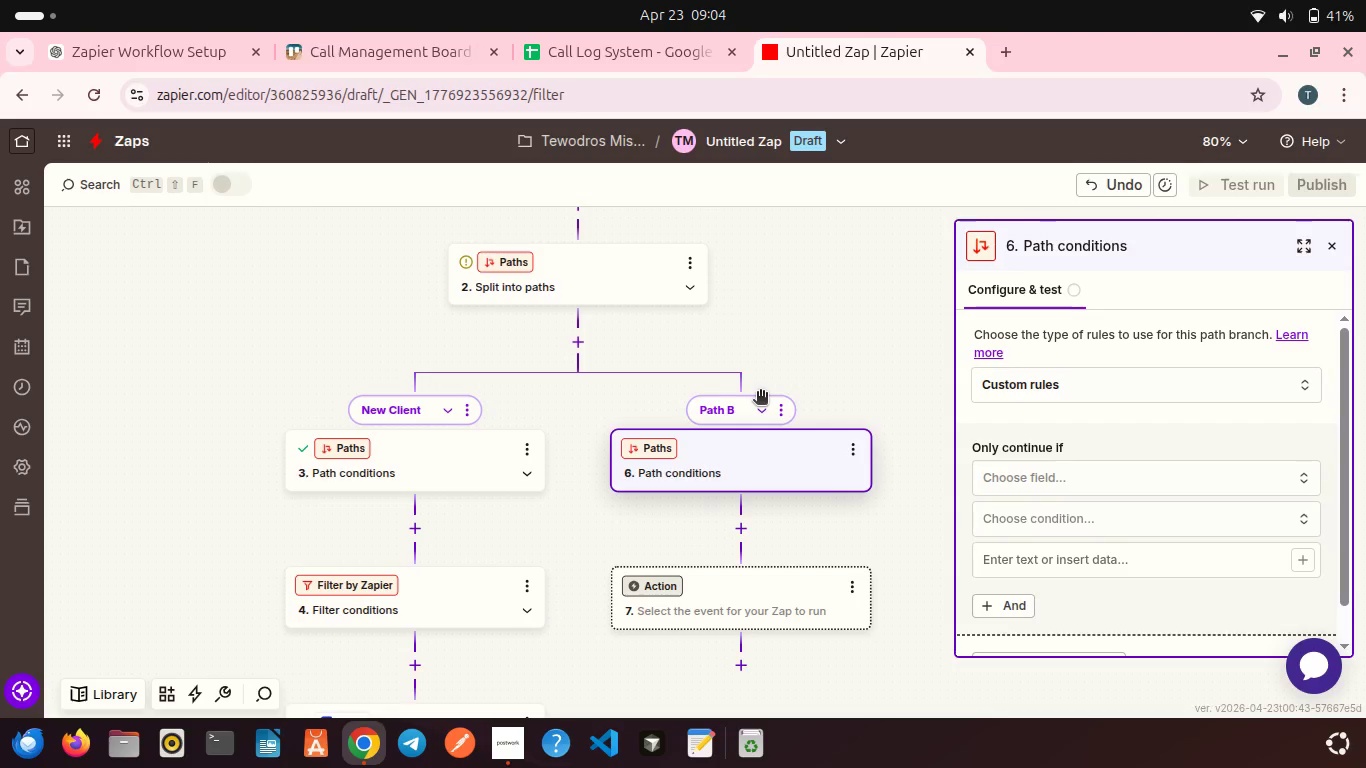 
left_click([787, 408])
 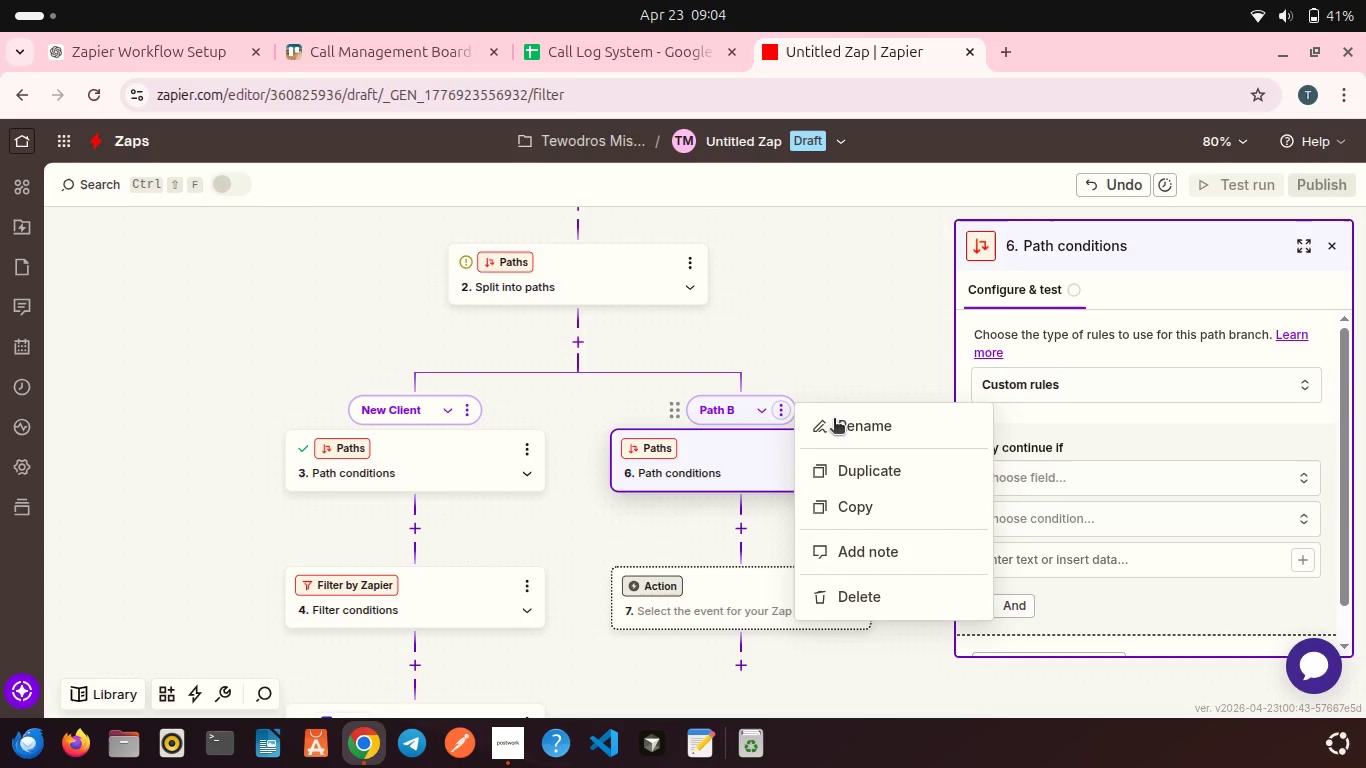 
left_click([841, 423])
 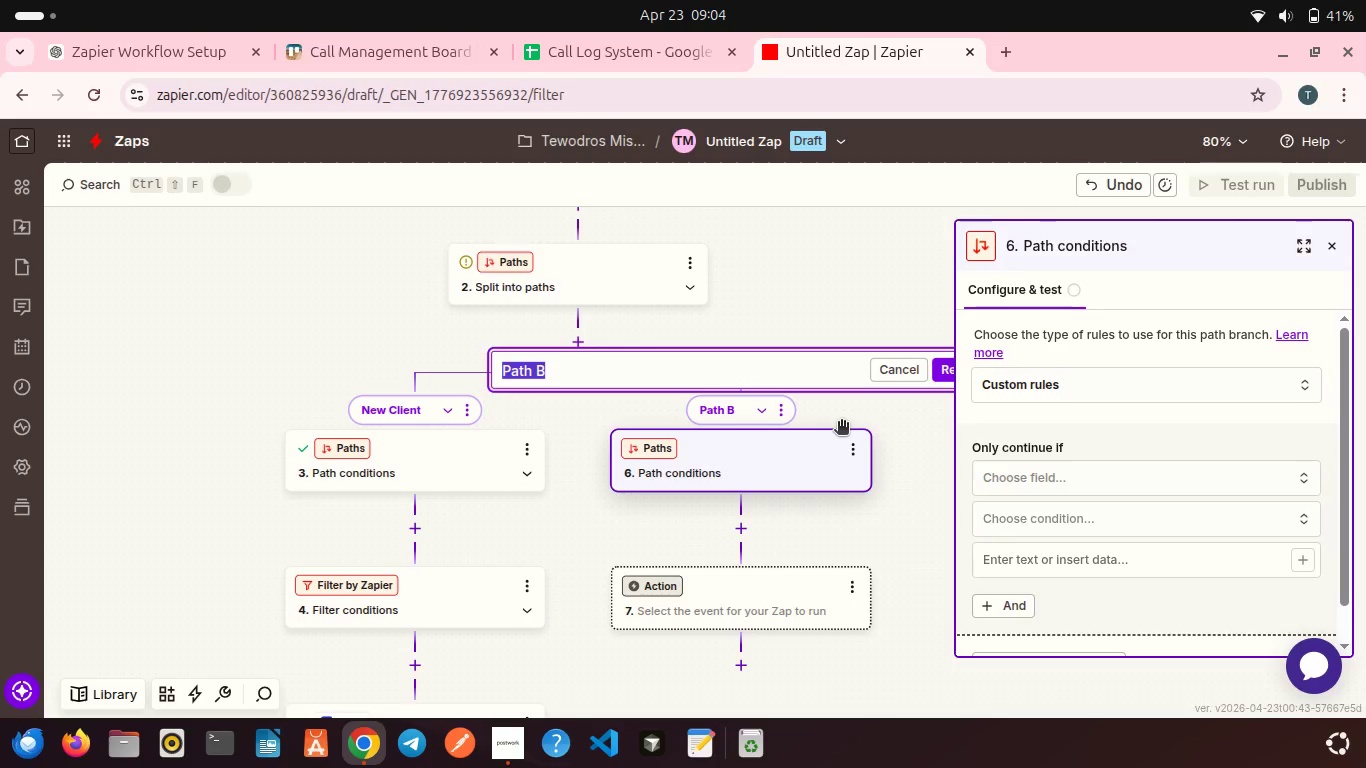 
type(Subcontractor)
 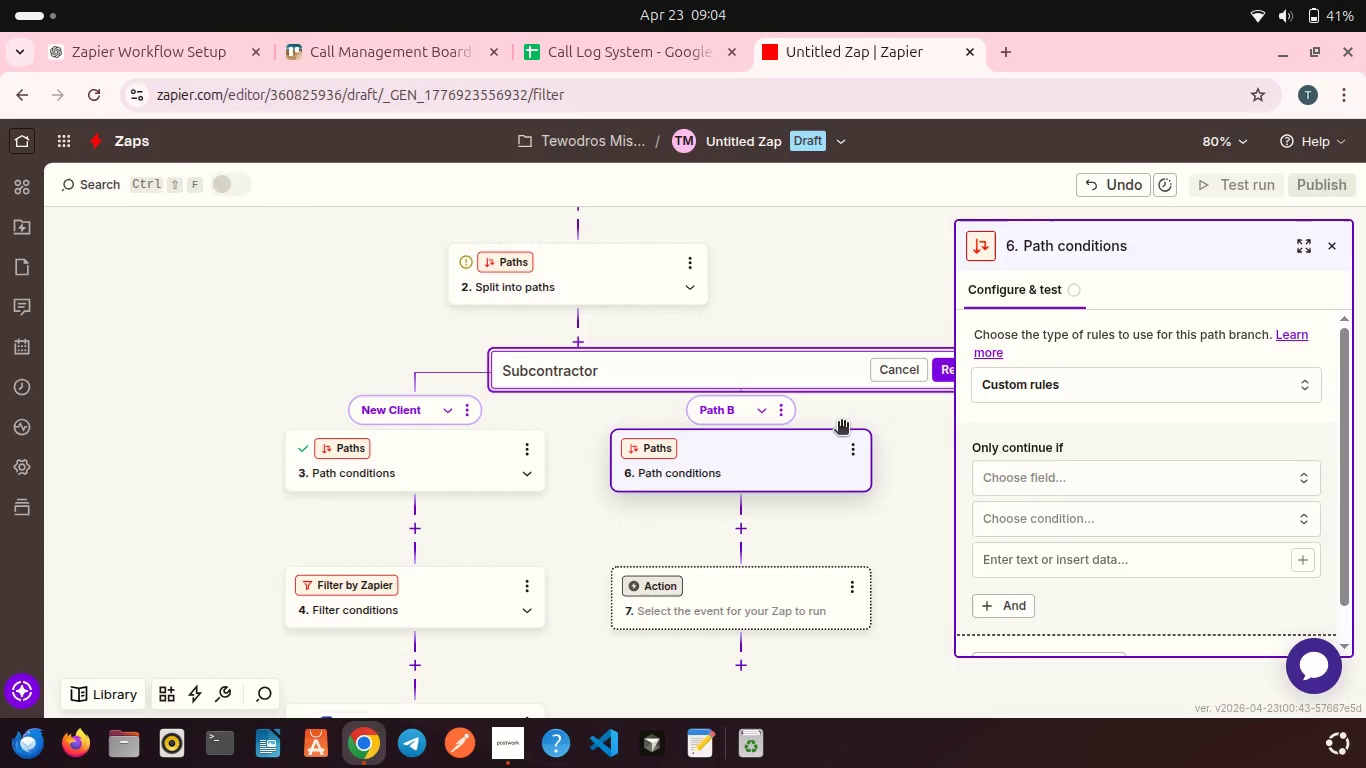 
left_click_drag(start_coordinate=[841, 423], to_coordinate=[858, 394])
 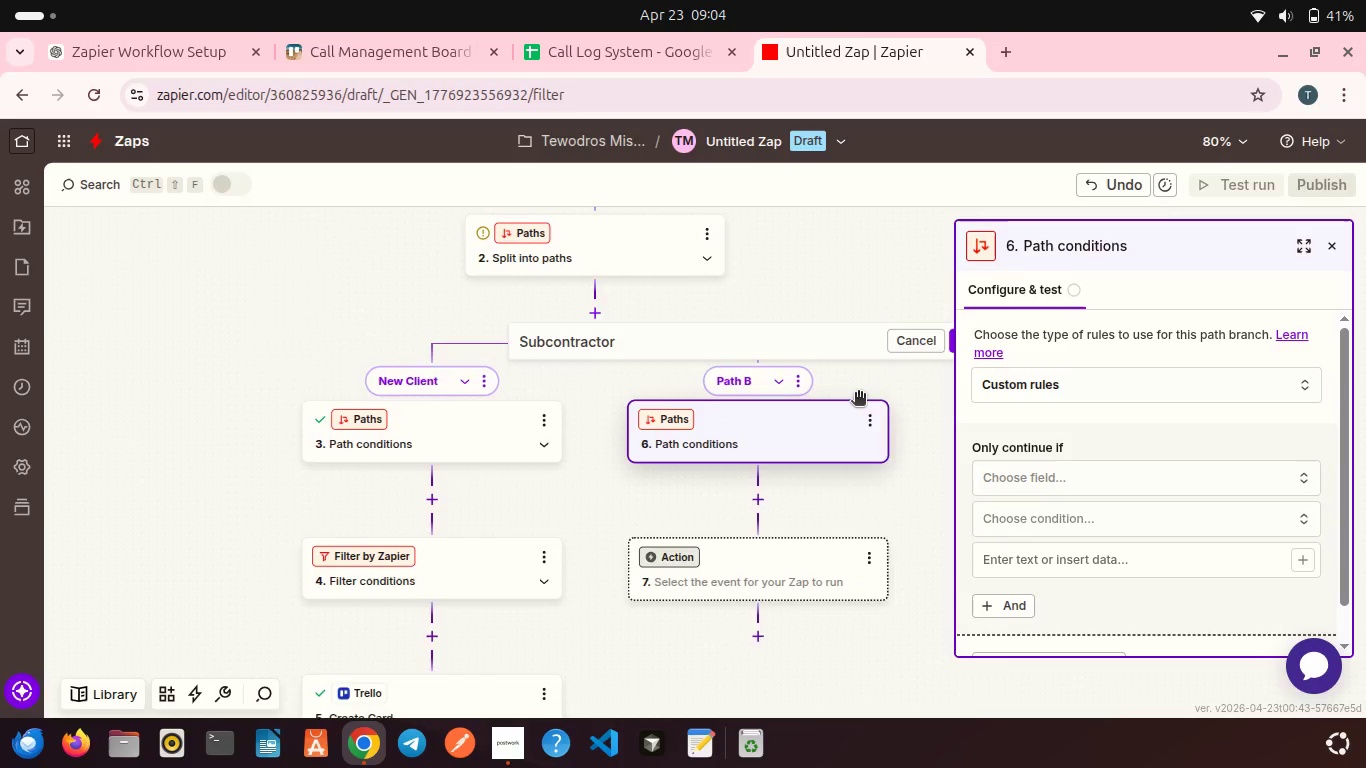 
left_click([782, 347])
 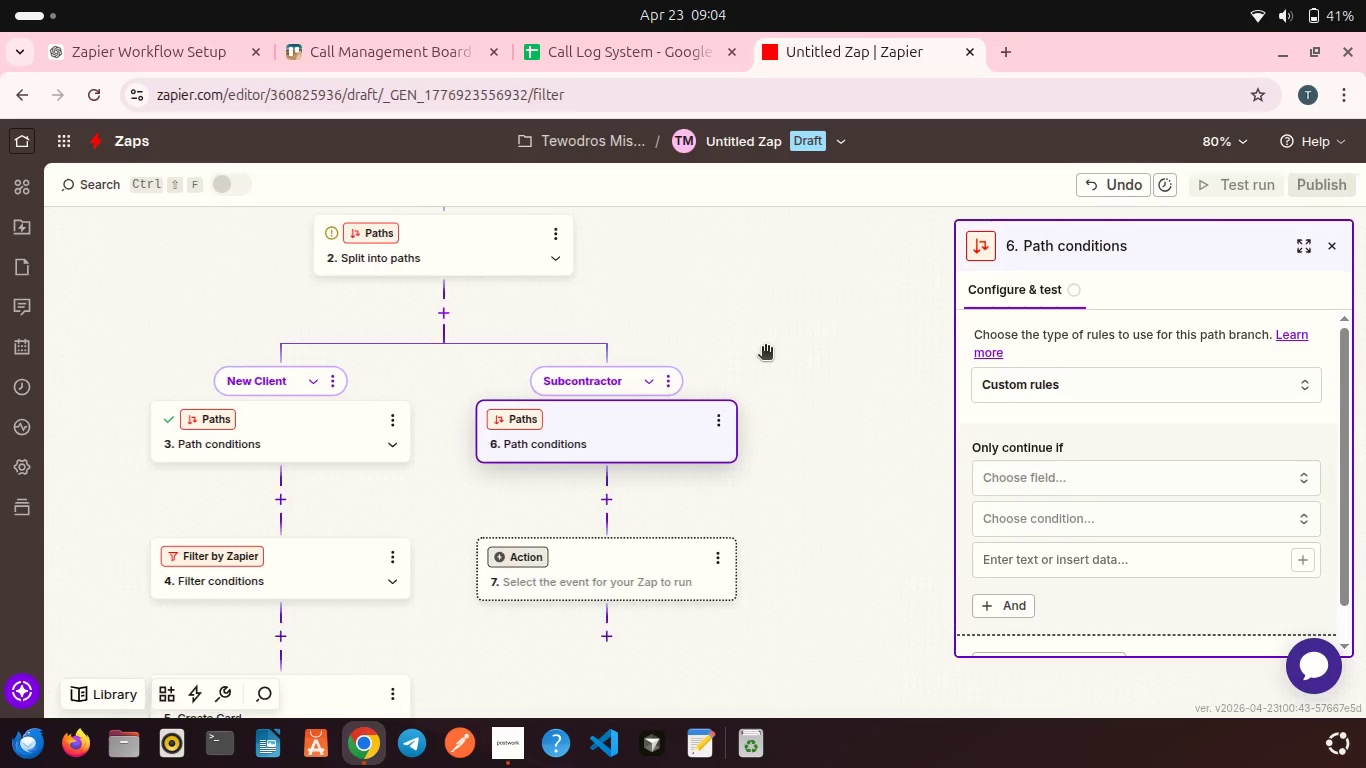 
scroll: coordinate [765, 348], scroll_direction: down, amount: 4.0
 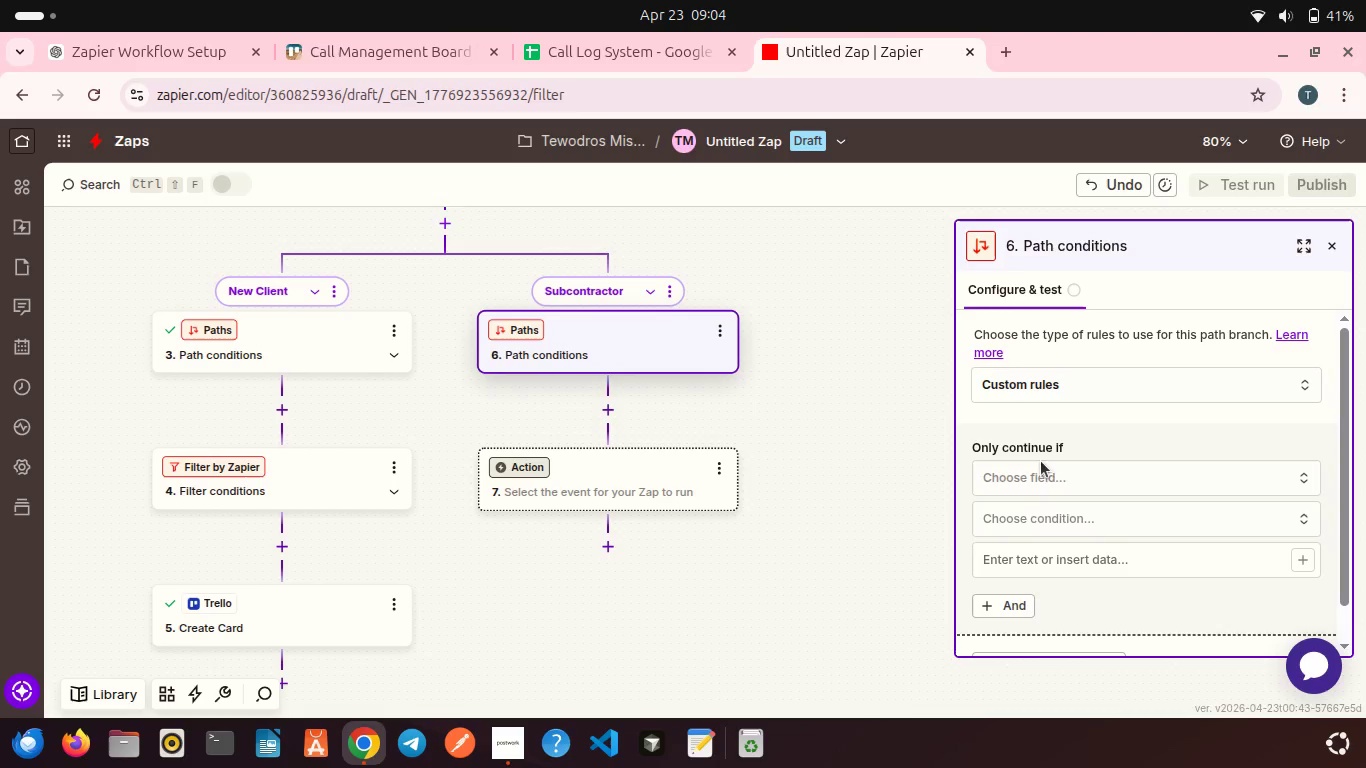 
left_click([1045, 465])
 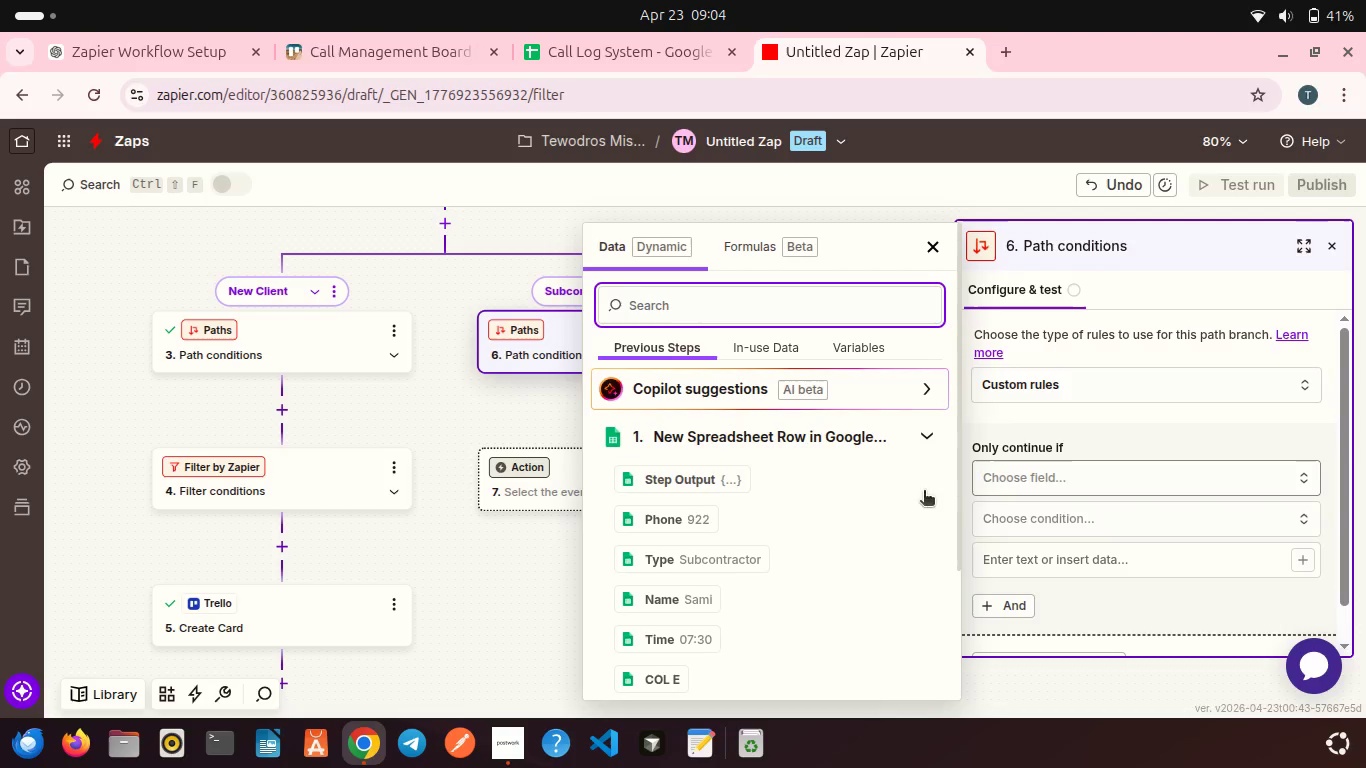 
scroll: coordinate [818, 523], scroll_direction: down, amount: 2.0
 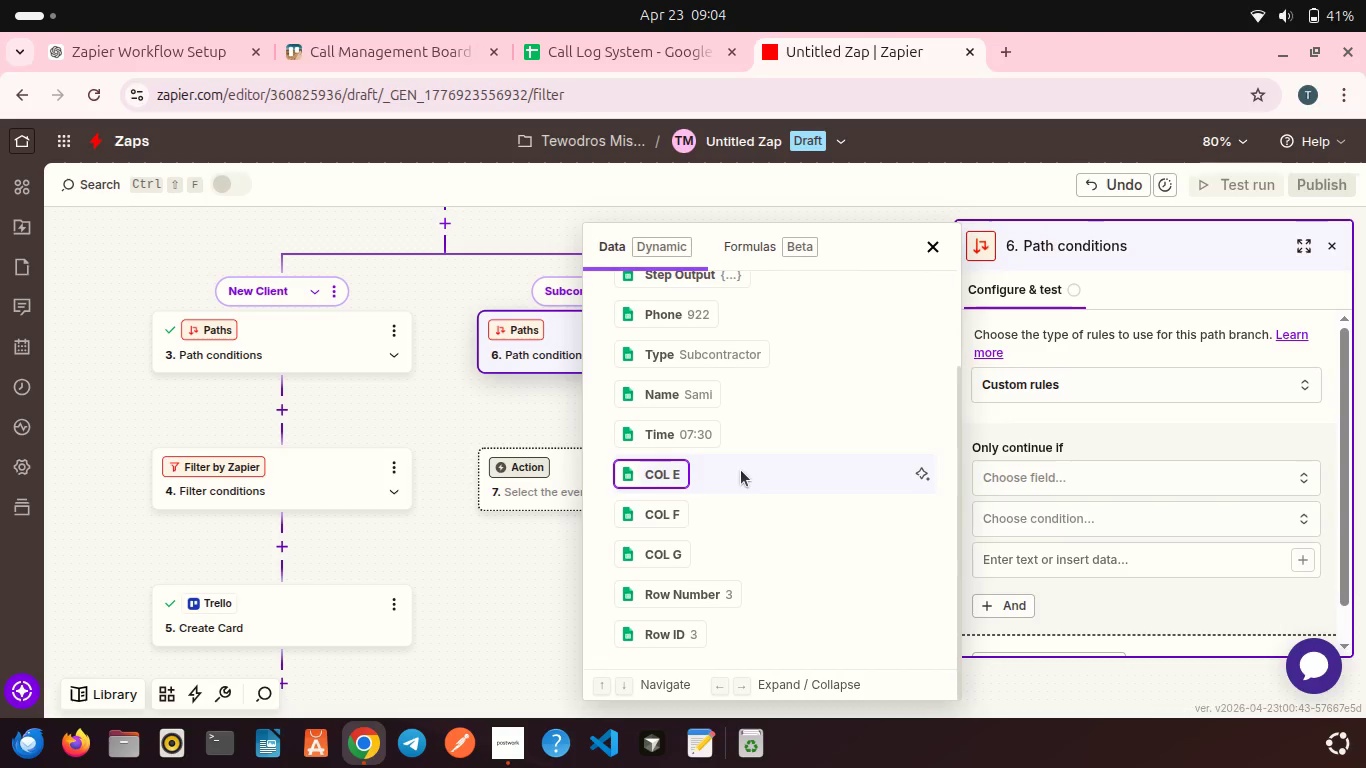 
left_click([696, 477])
 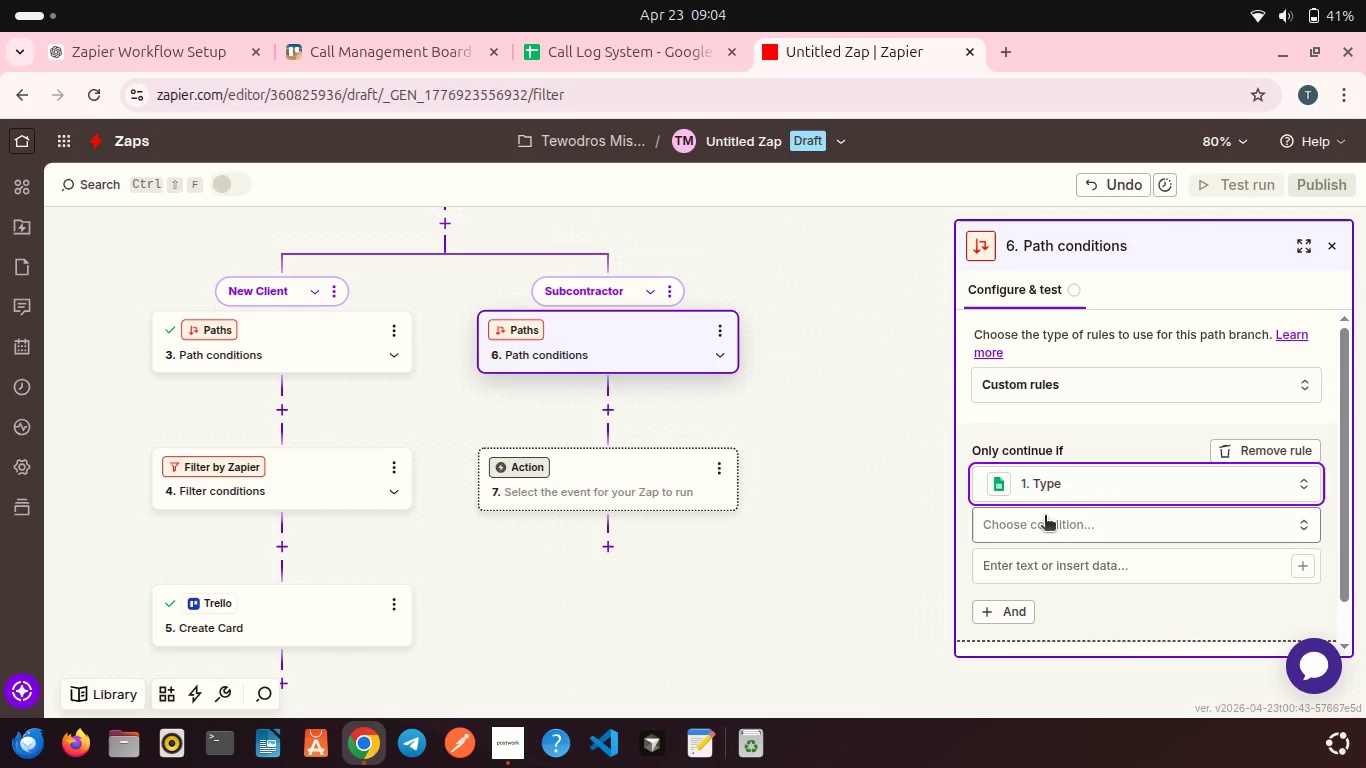 
left_click([1045, 524])
 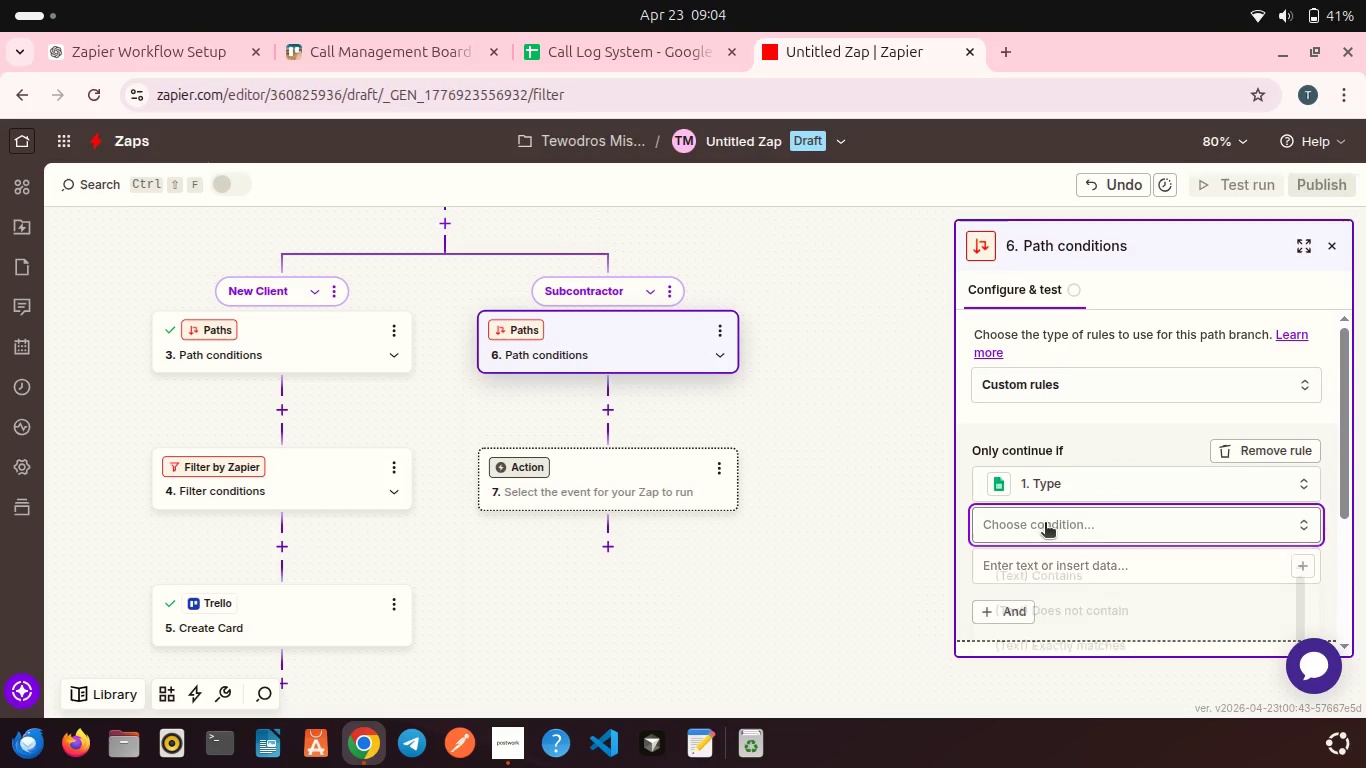 
mouse_move([1014, 515])
 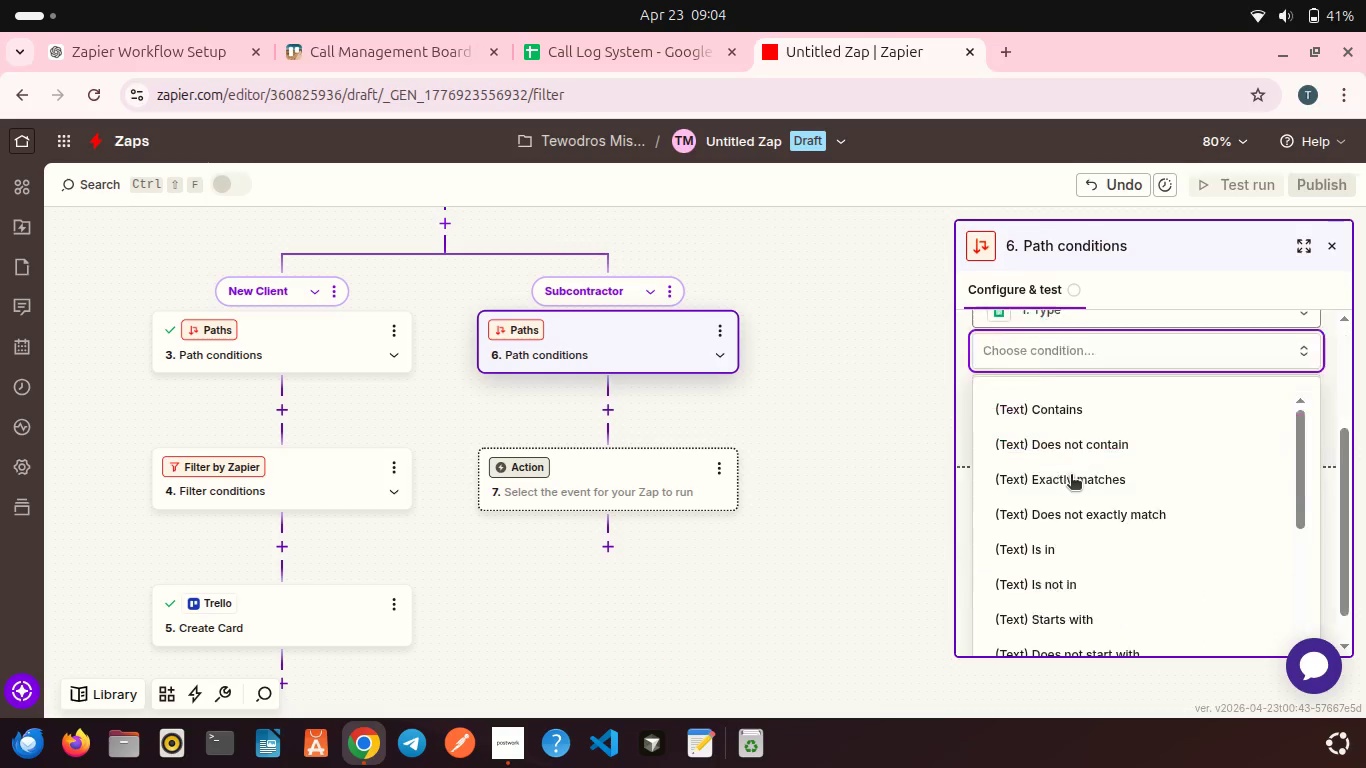 
left_click([1088, 428])
 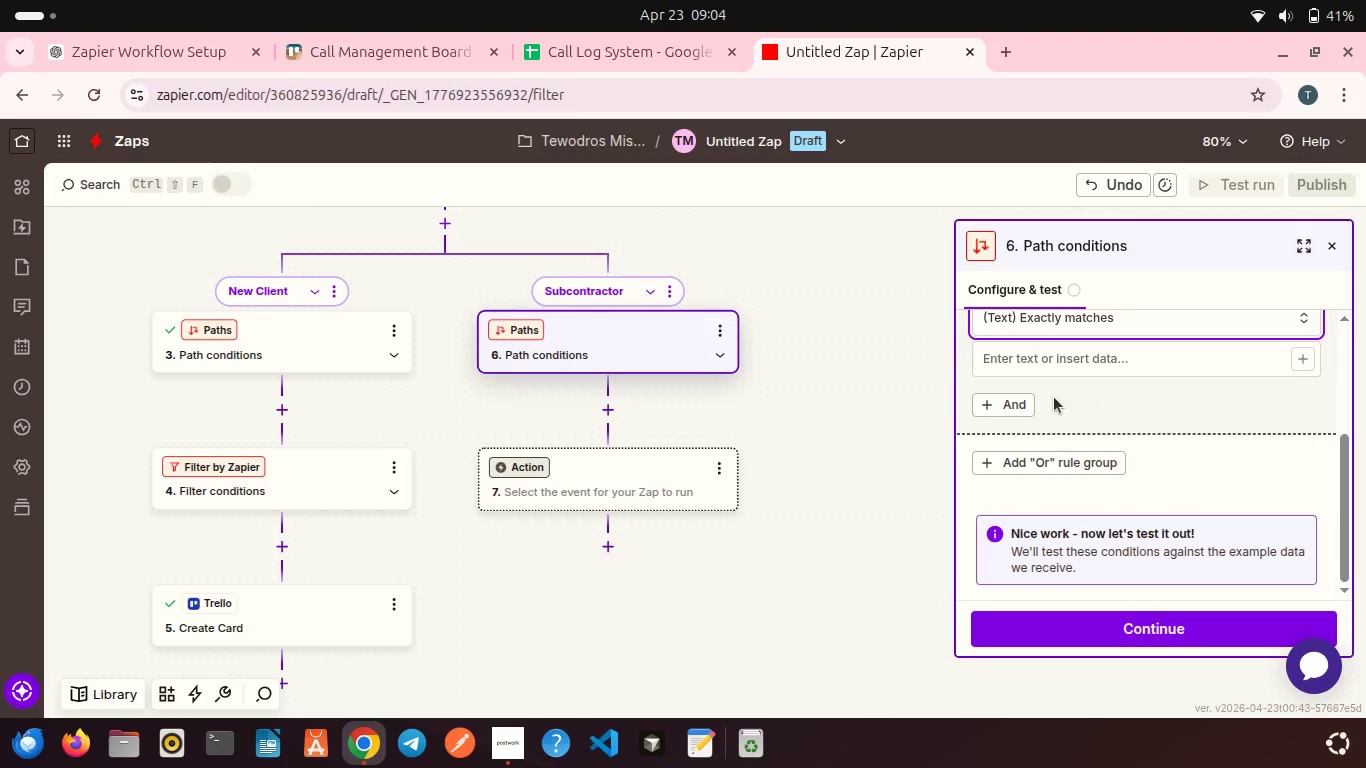 
scroll: coordinate [1071, 476], scroll_direction: down, amount: 2.0
 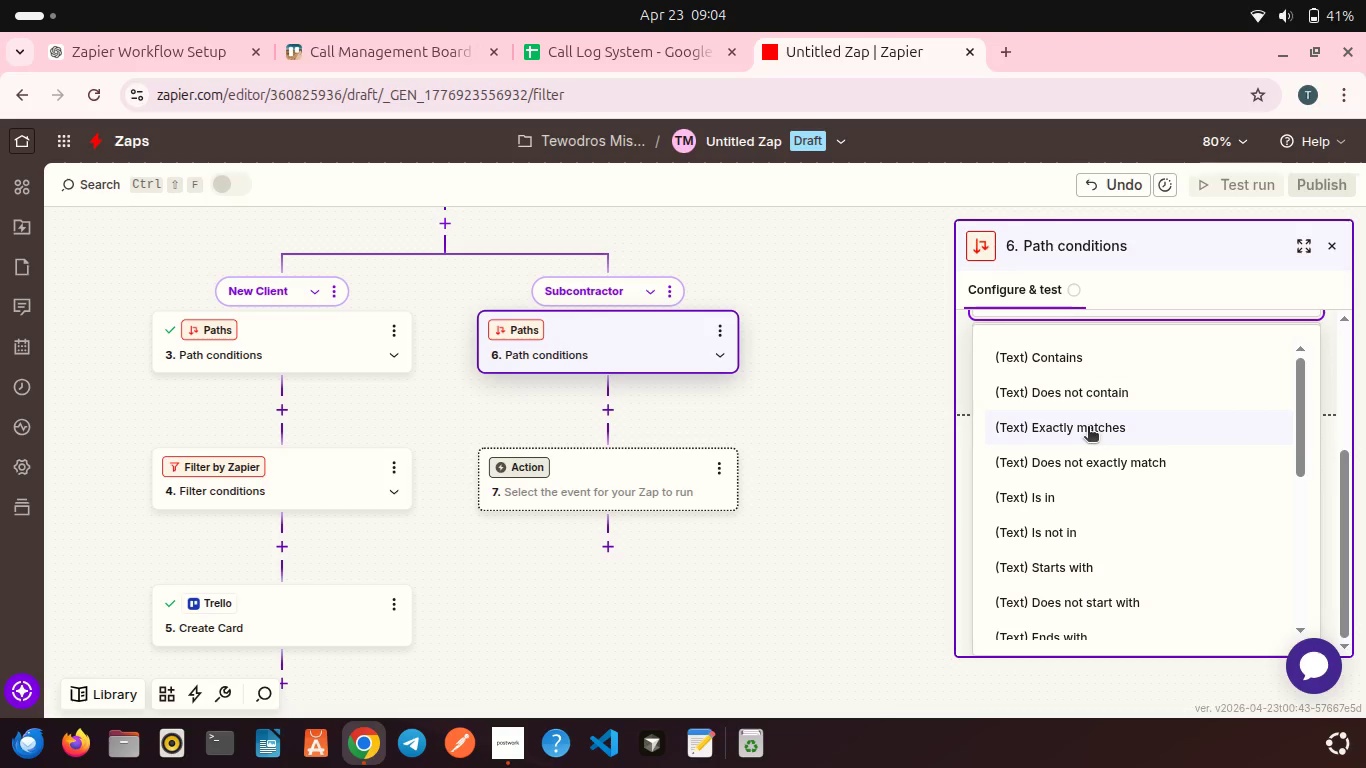 
left_click([1025, 523])
 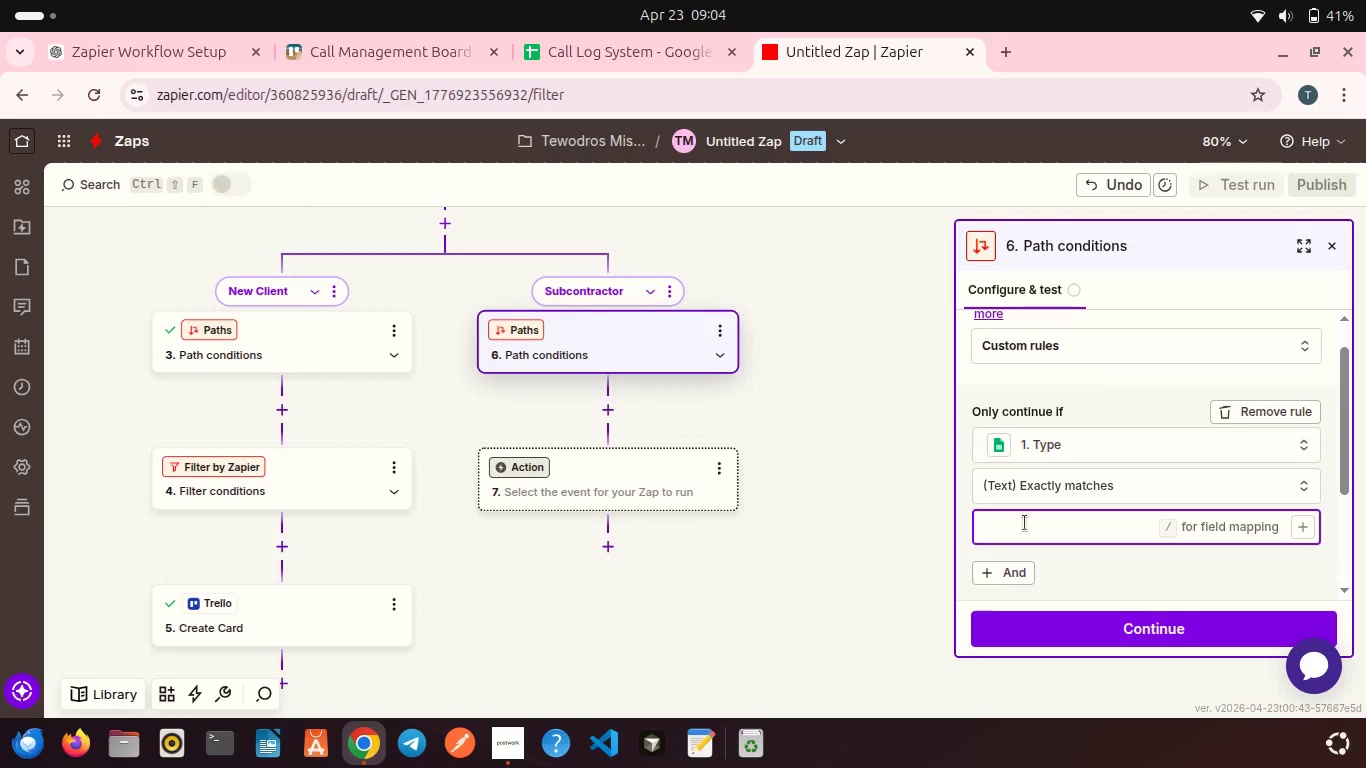 
scroll: coordinate [1054, 397], scroll_direction: up, amount: 1.0
 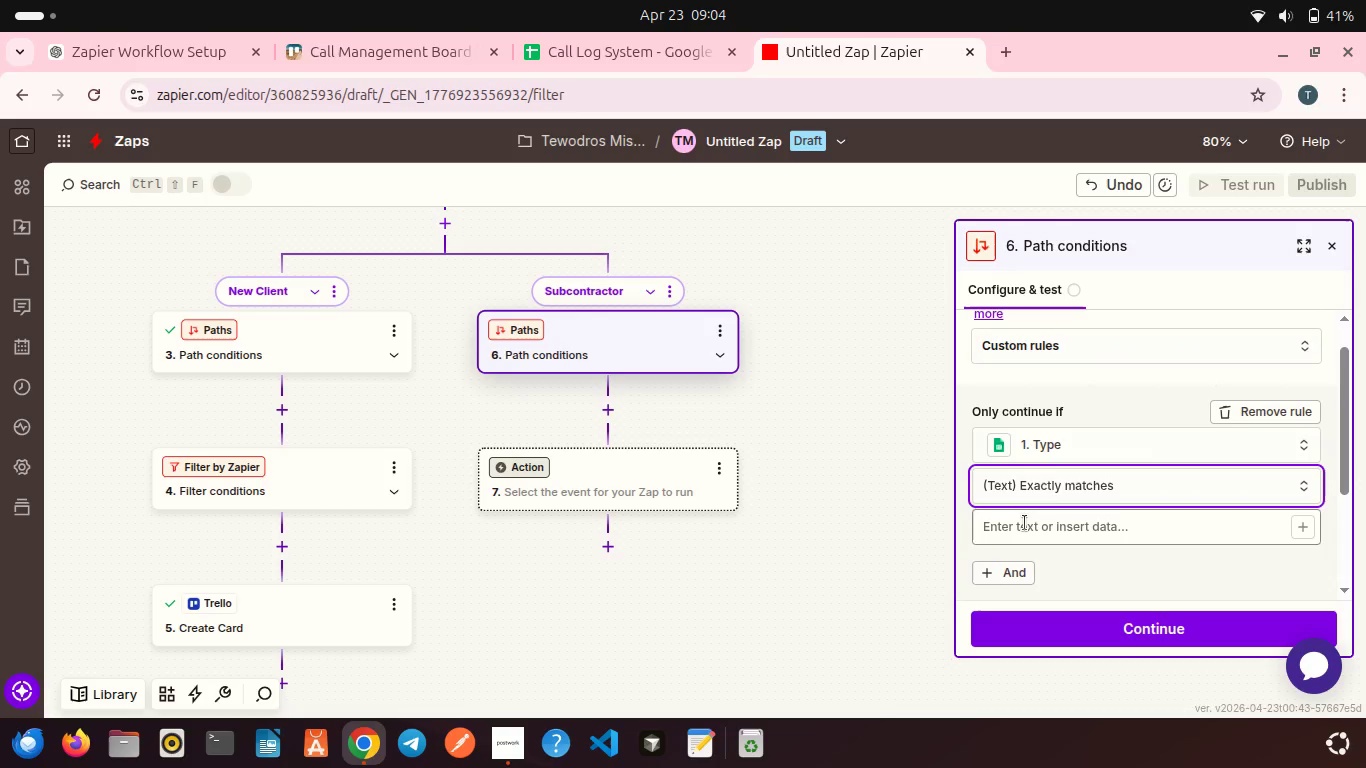 
type(Subcontractor)
 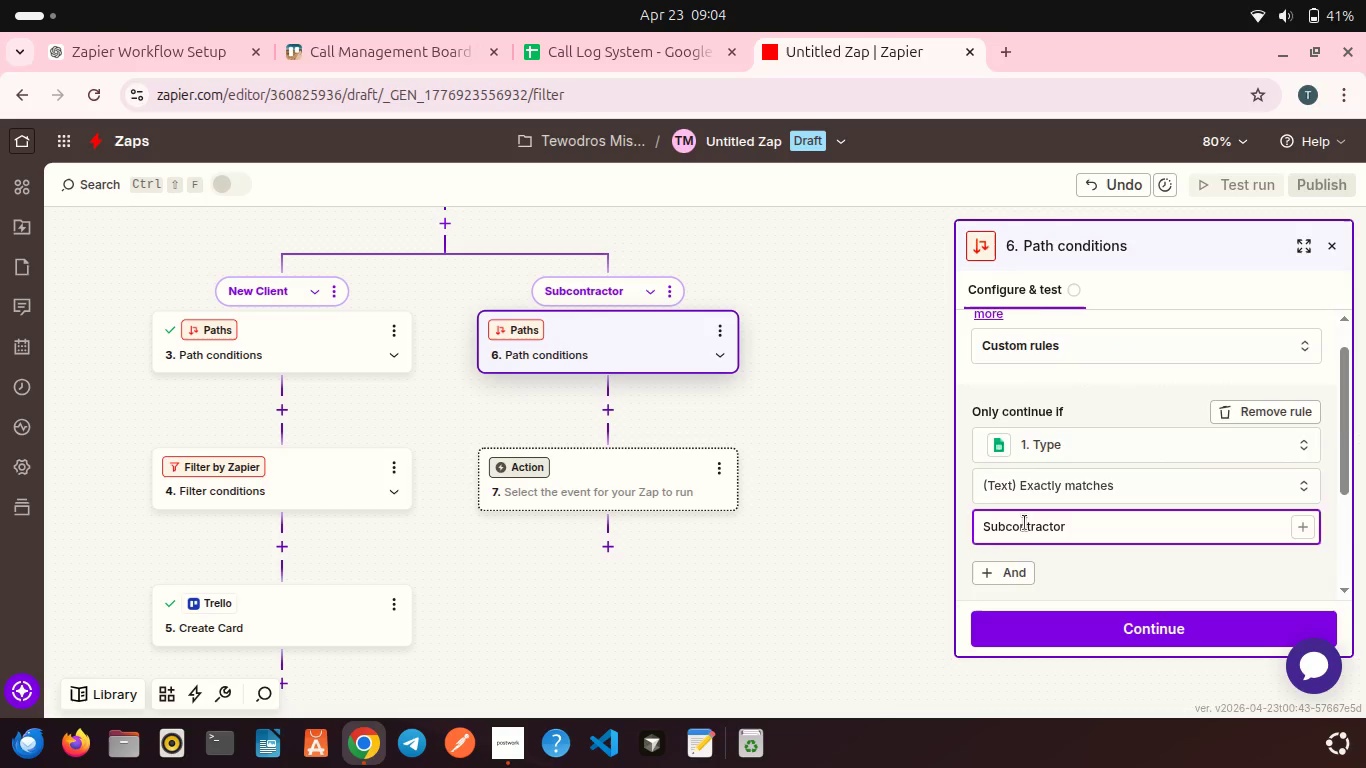 
scroll: coordinate [1025, 523], scroll_direction: down, amount: 5.0
 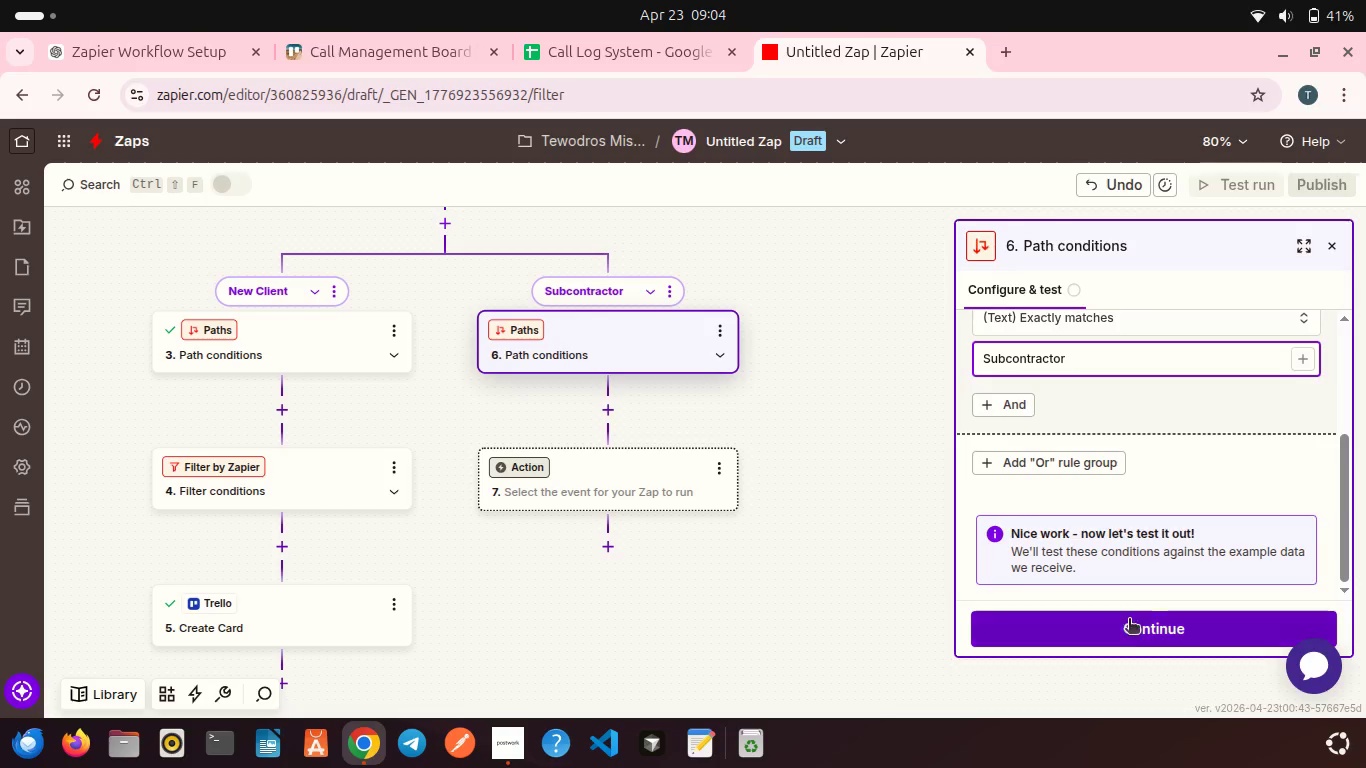 
left_click([1131, 627])
 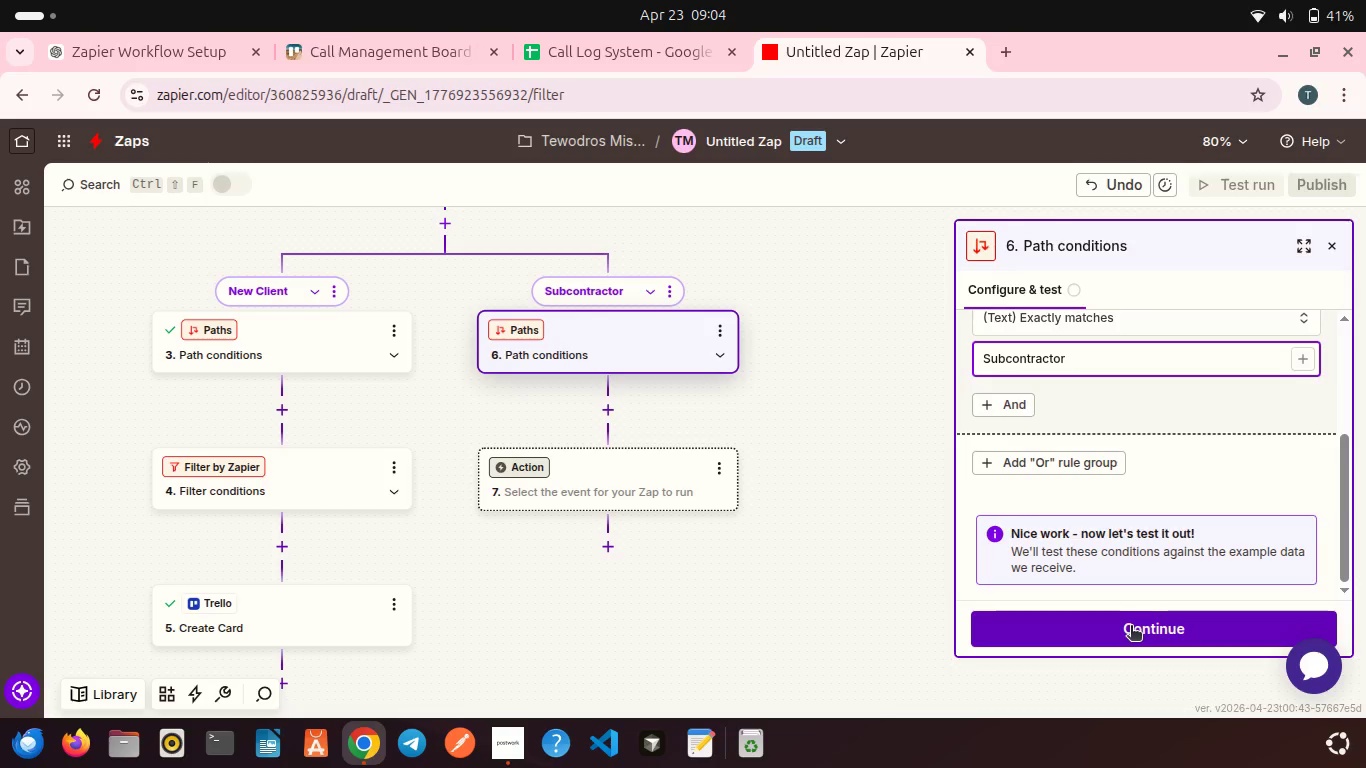 
mouse_move([1123, 596])
 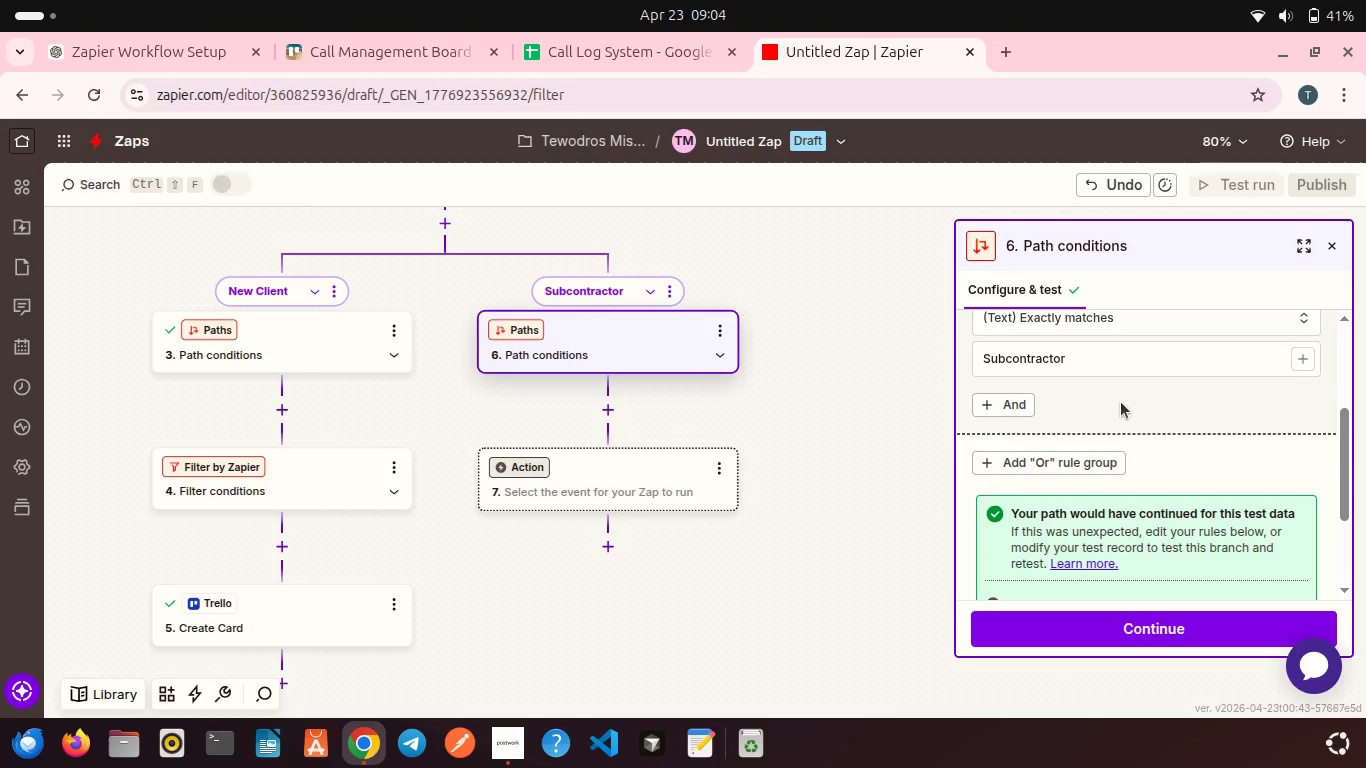 
scroll: coordinate [1121, 402], scroll_direction: down, amount: 6.0
 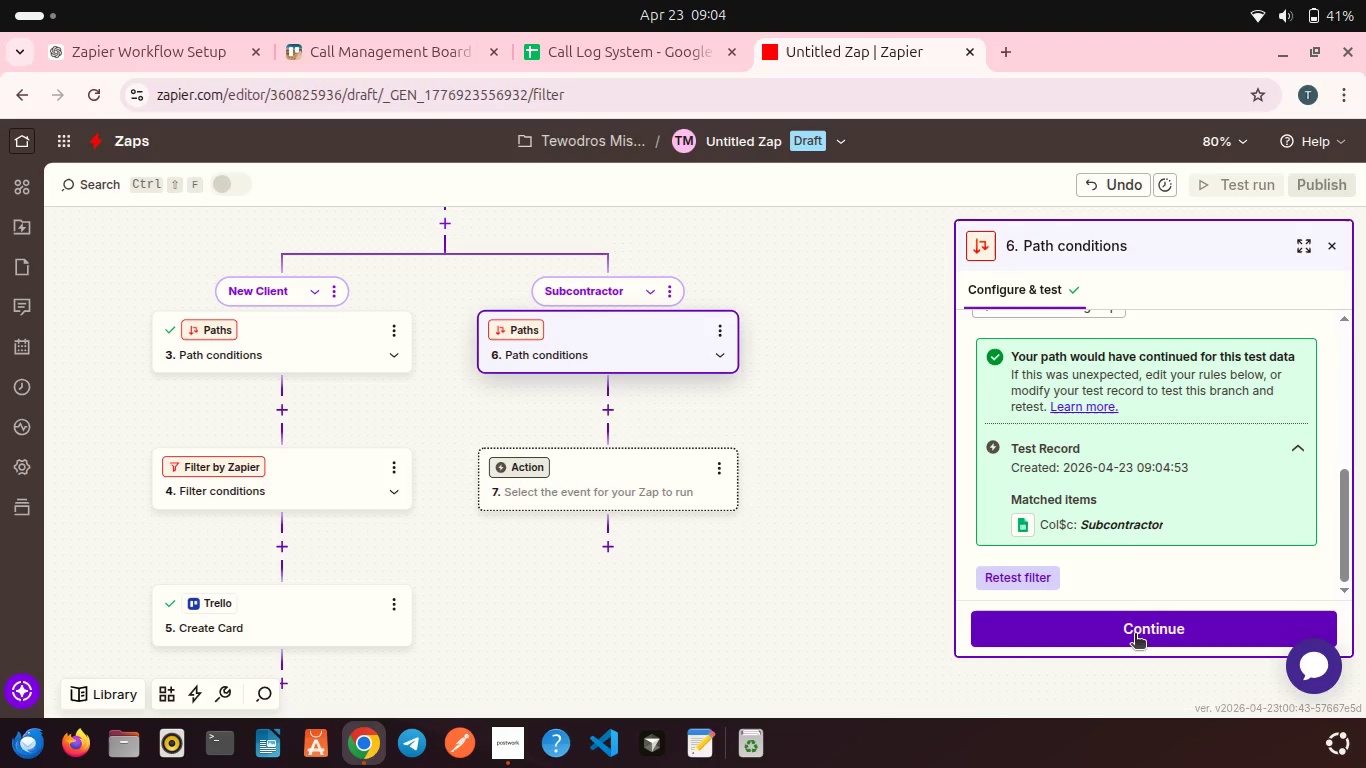 
left_click([1135, 635])
 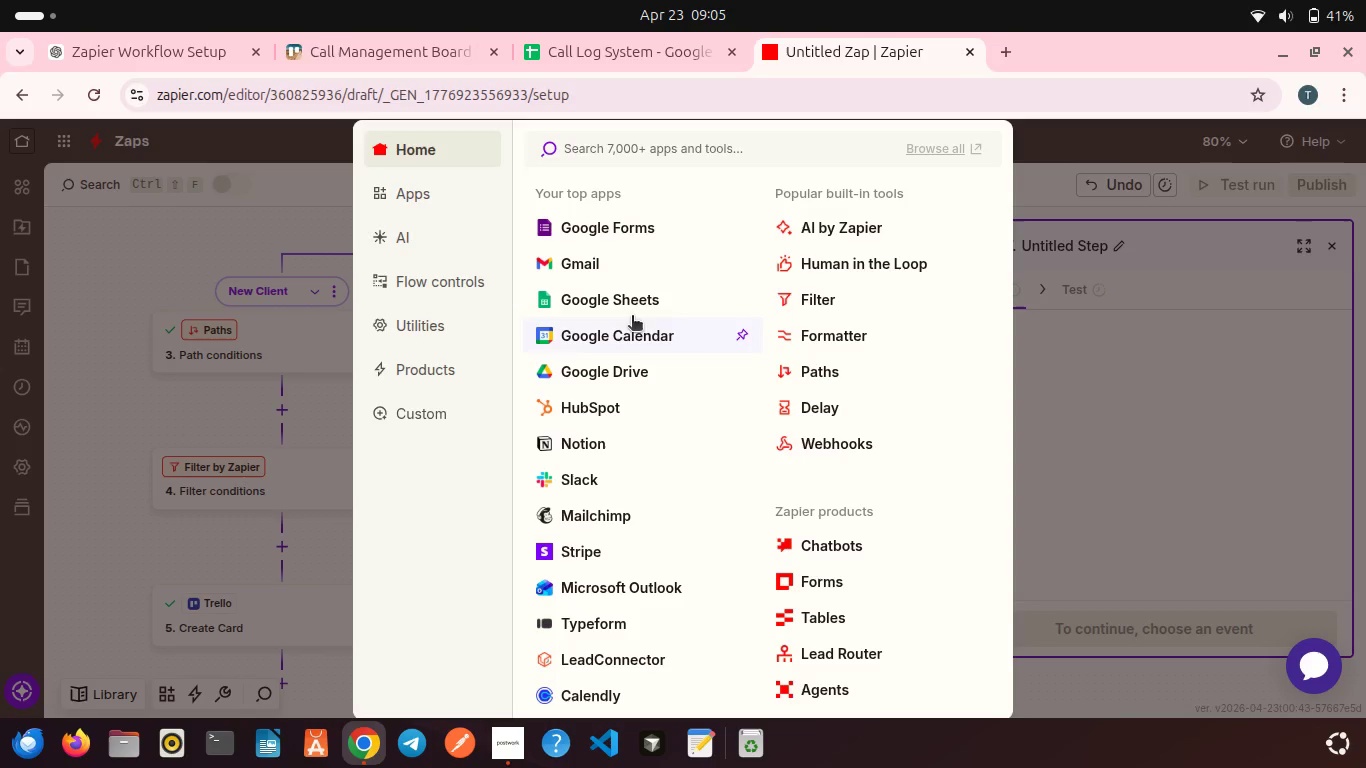 
wait(5.43)
 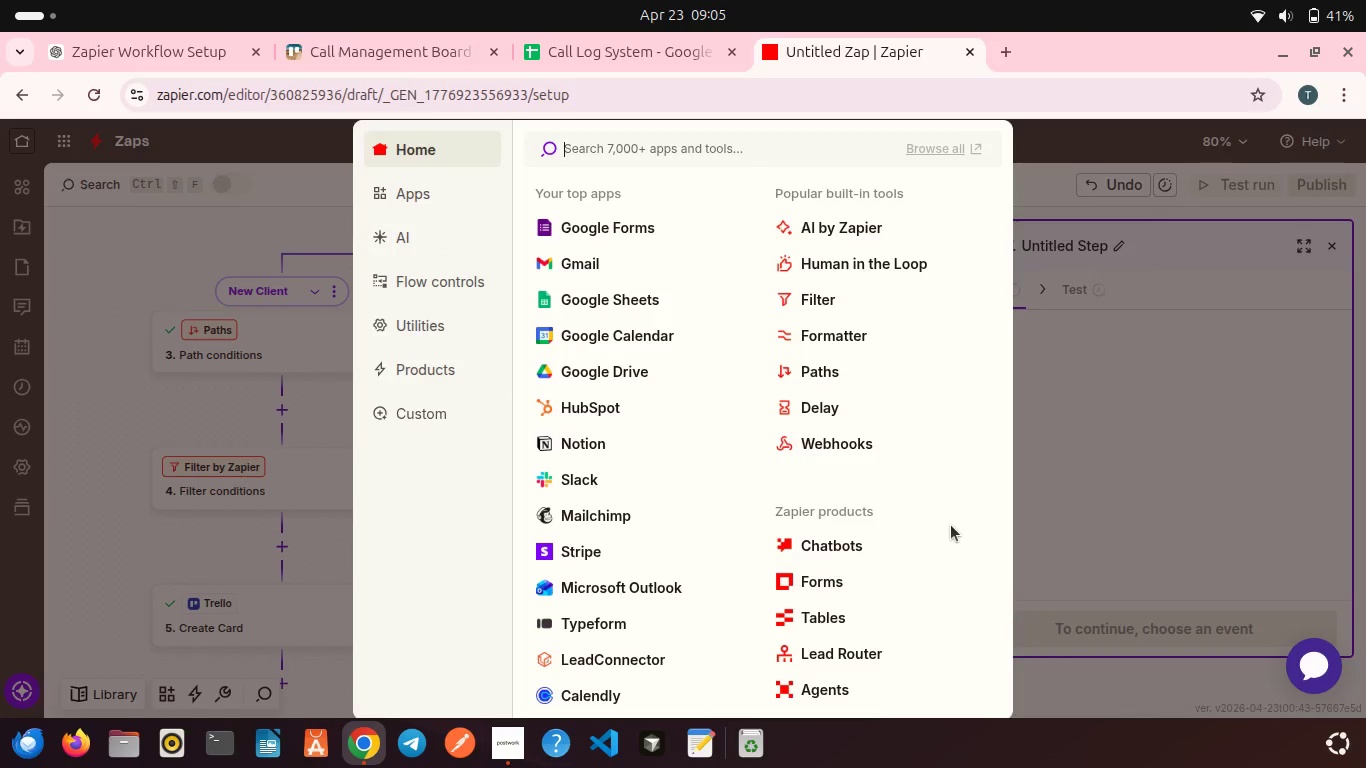 
left_click([581, 479])
 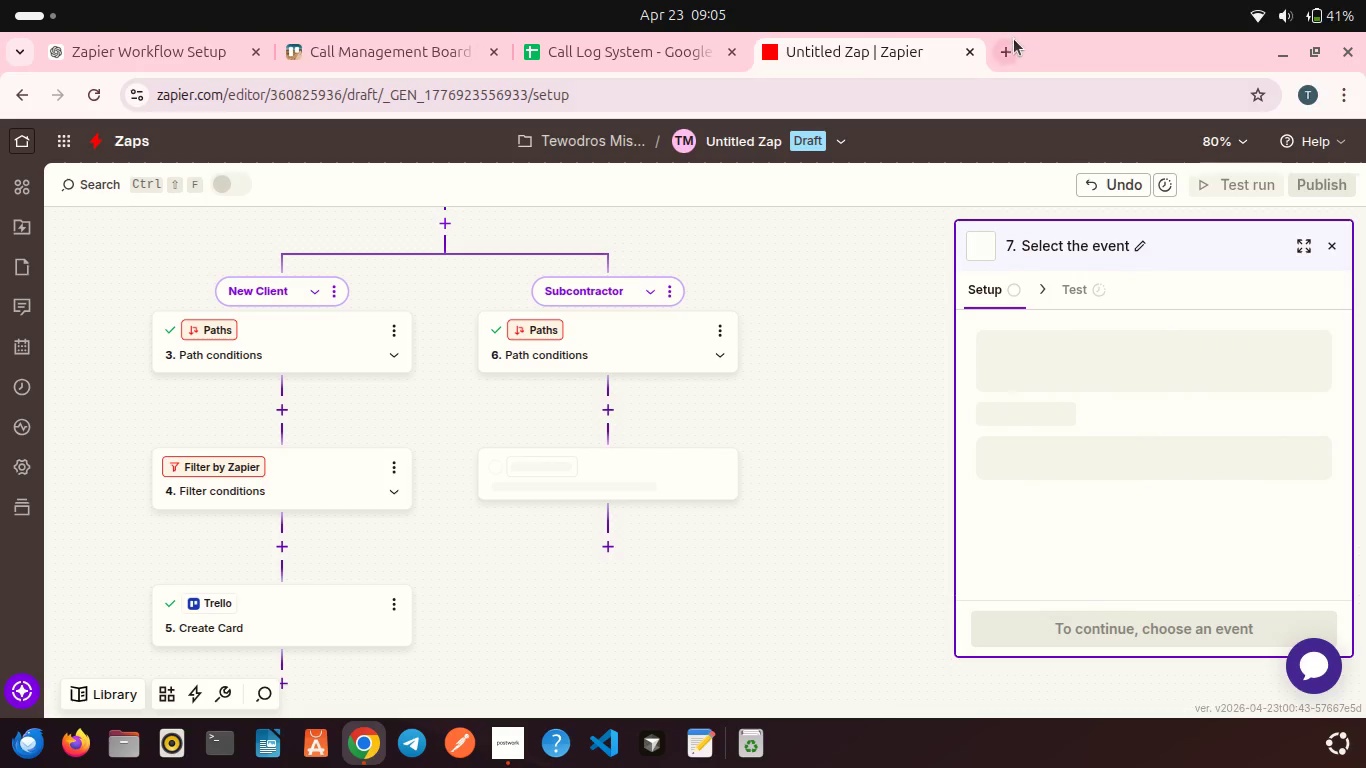 
left_click([1008, 48])
 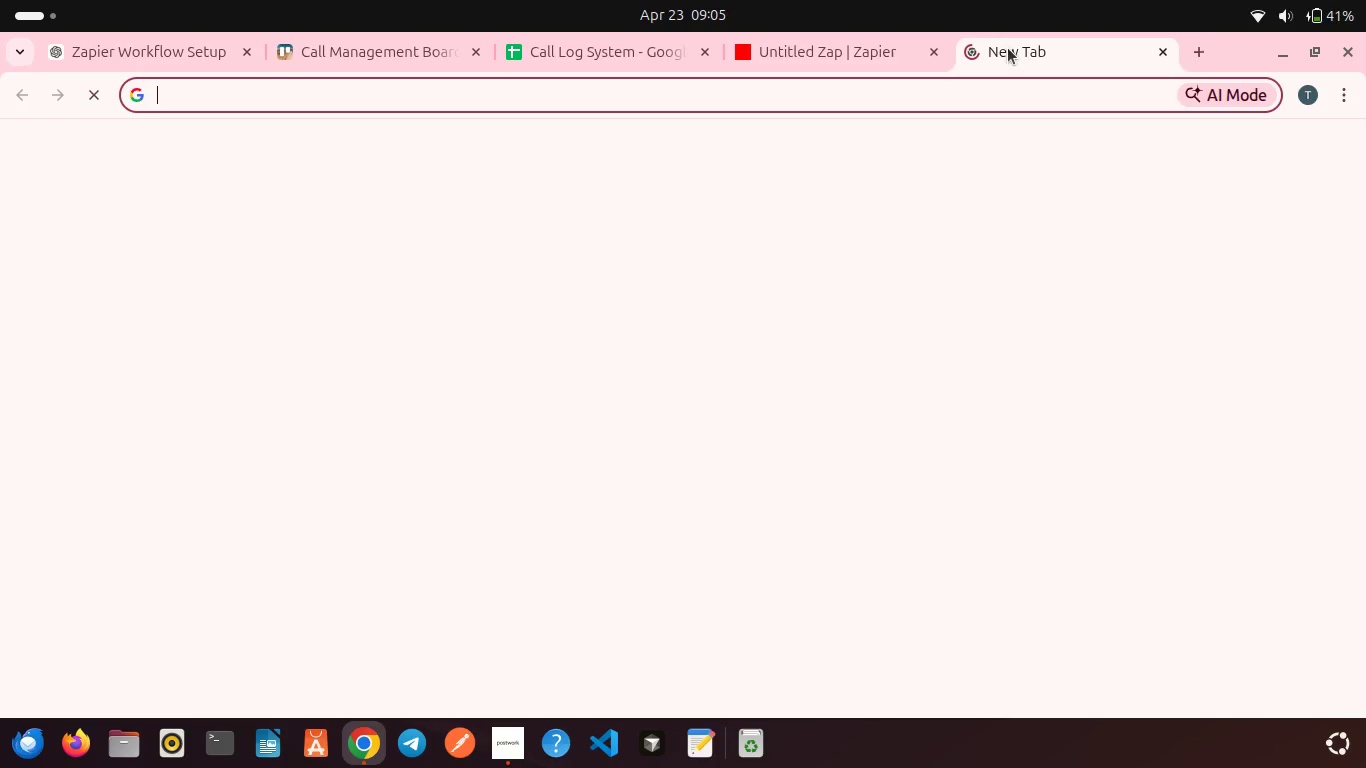 
type(slack)
 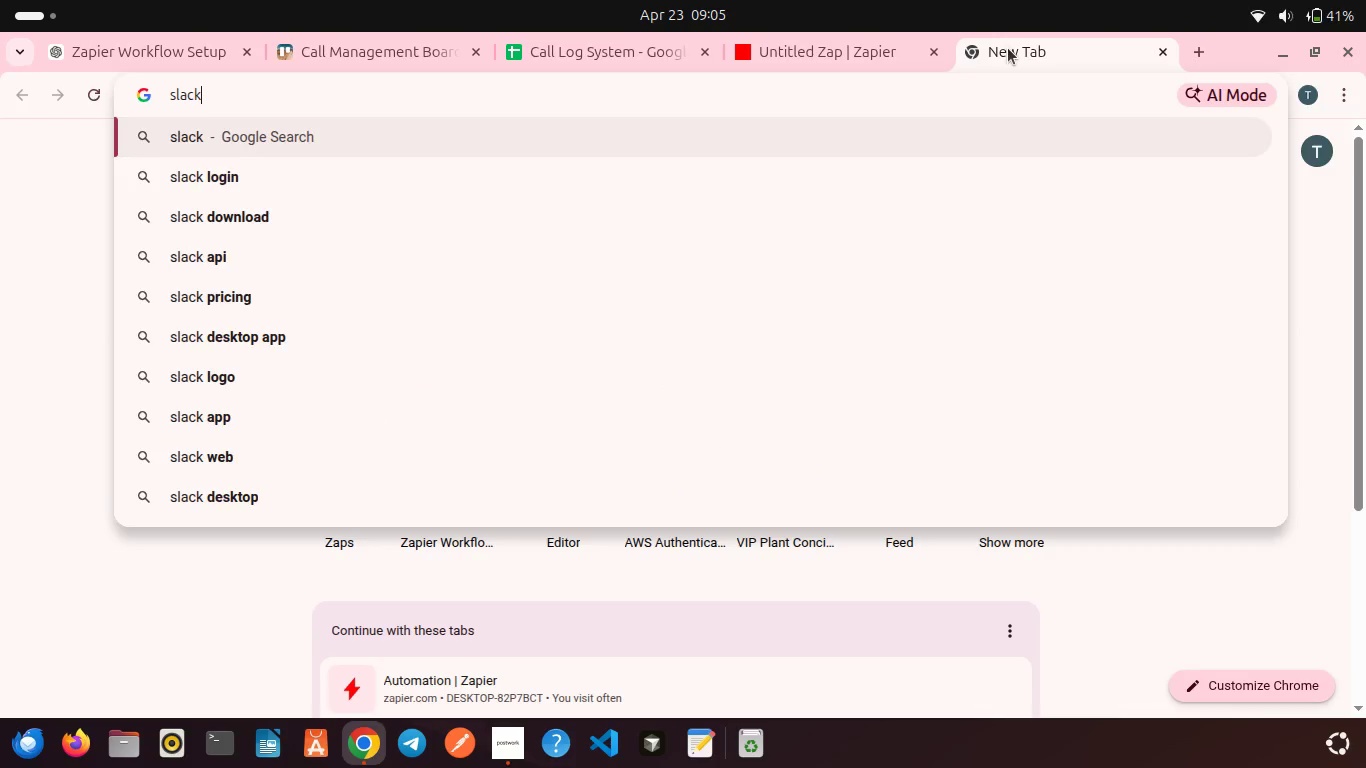 
key(Enter)
 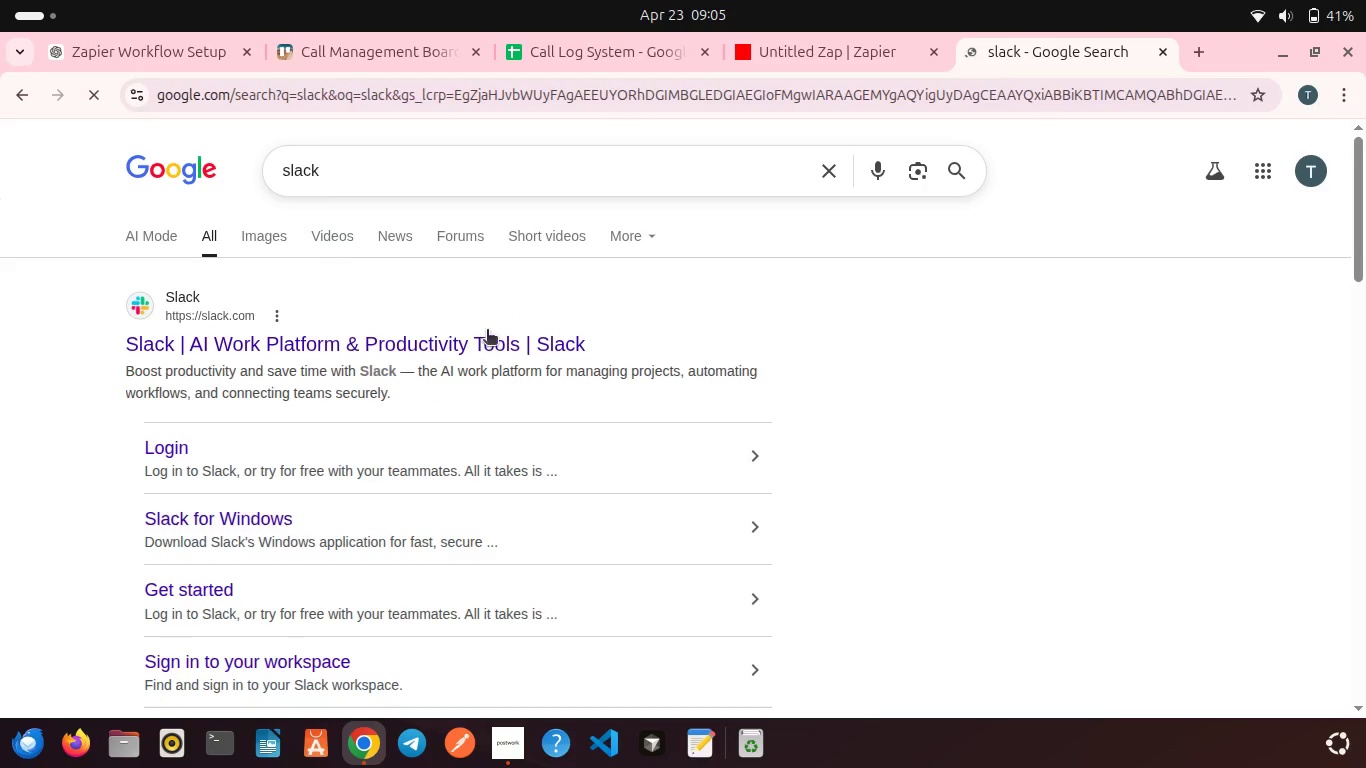 
left_click([479, 340])
 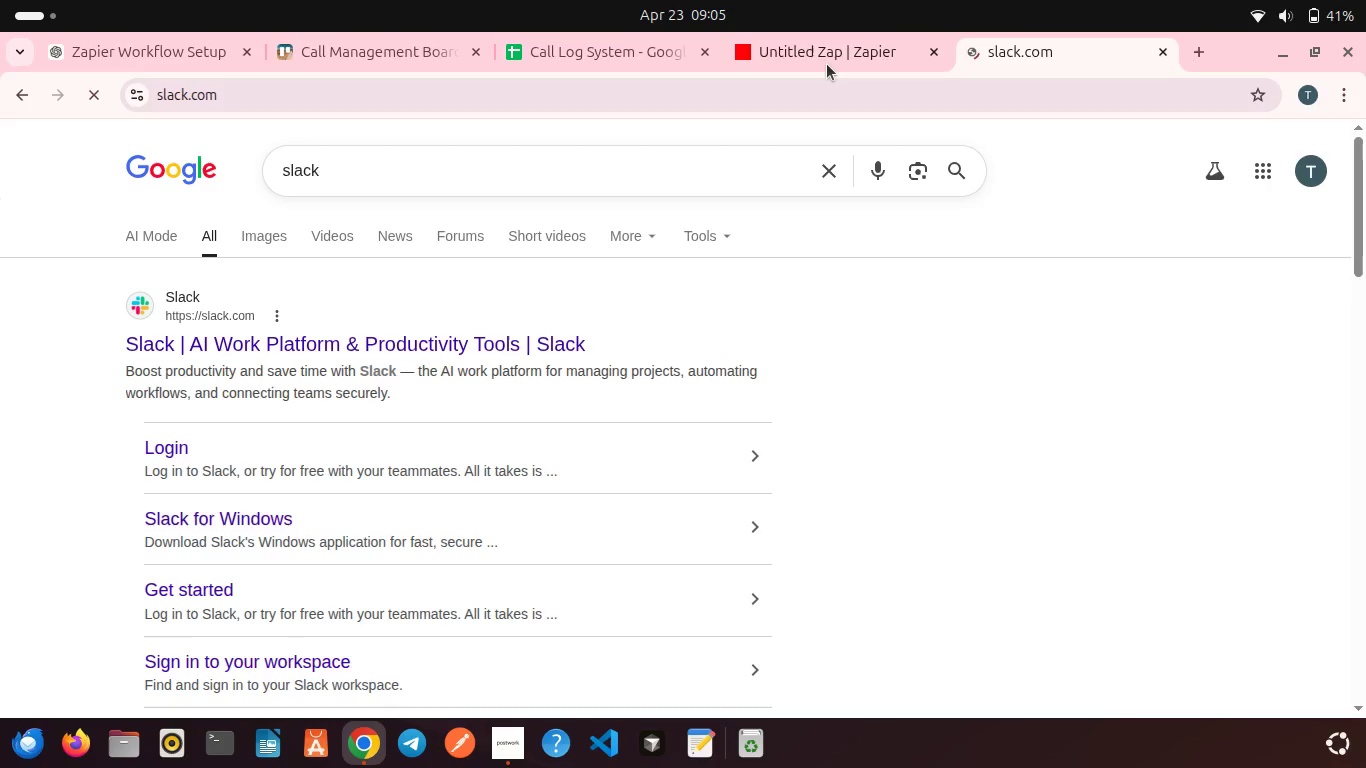 
left_click([827, 63])
 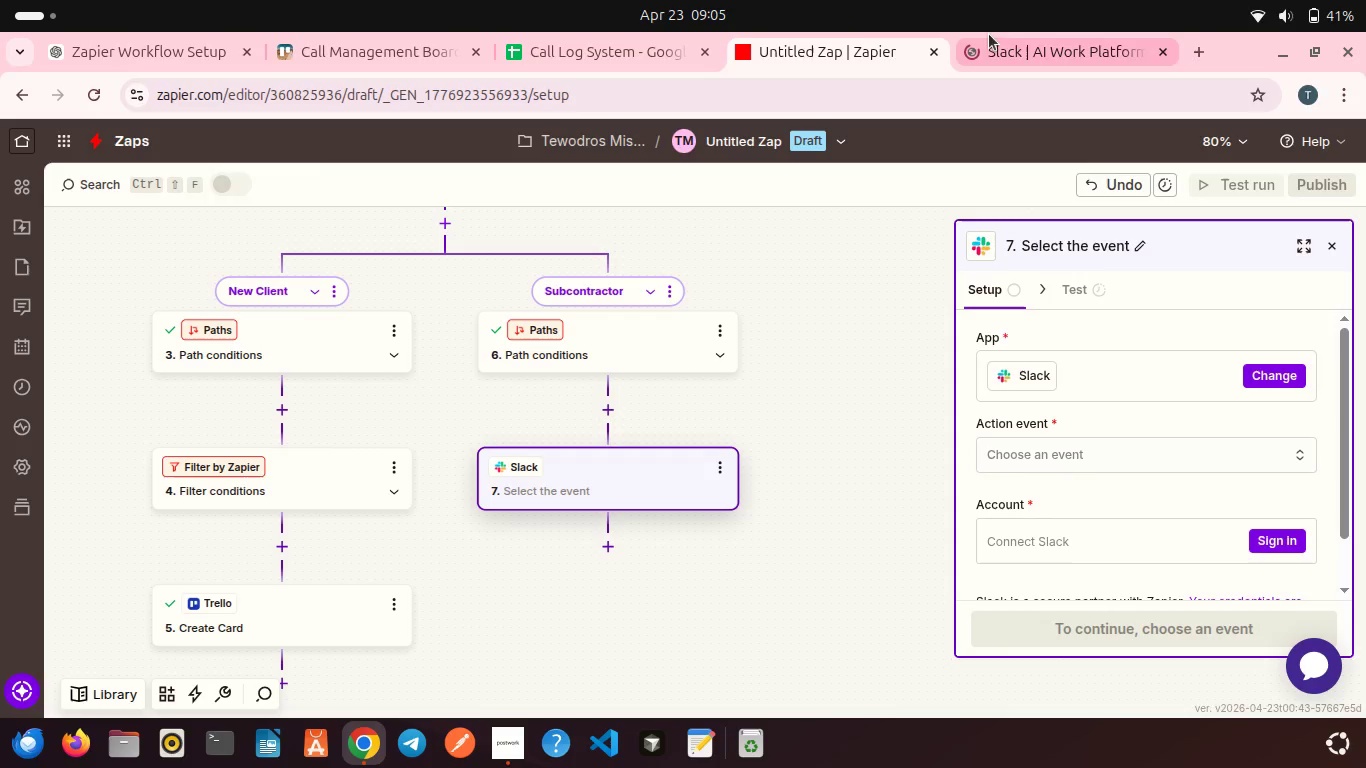 
left_click([1022, 37])
 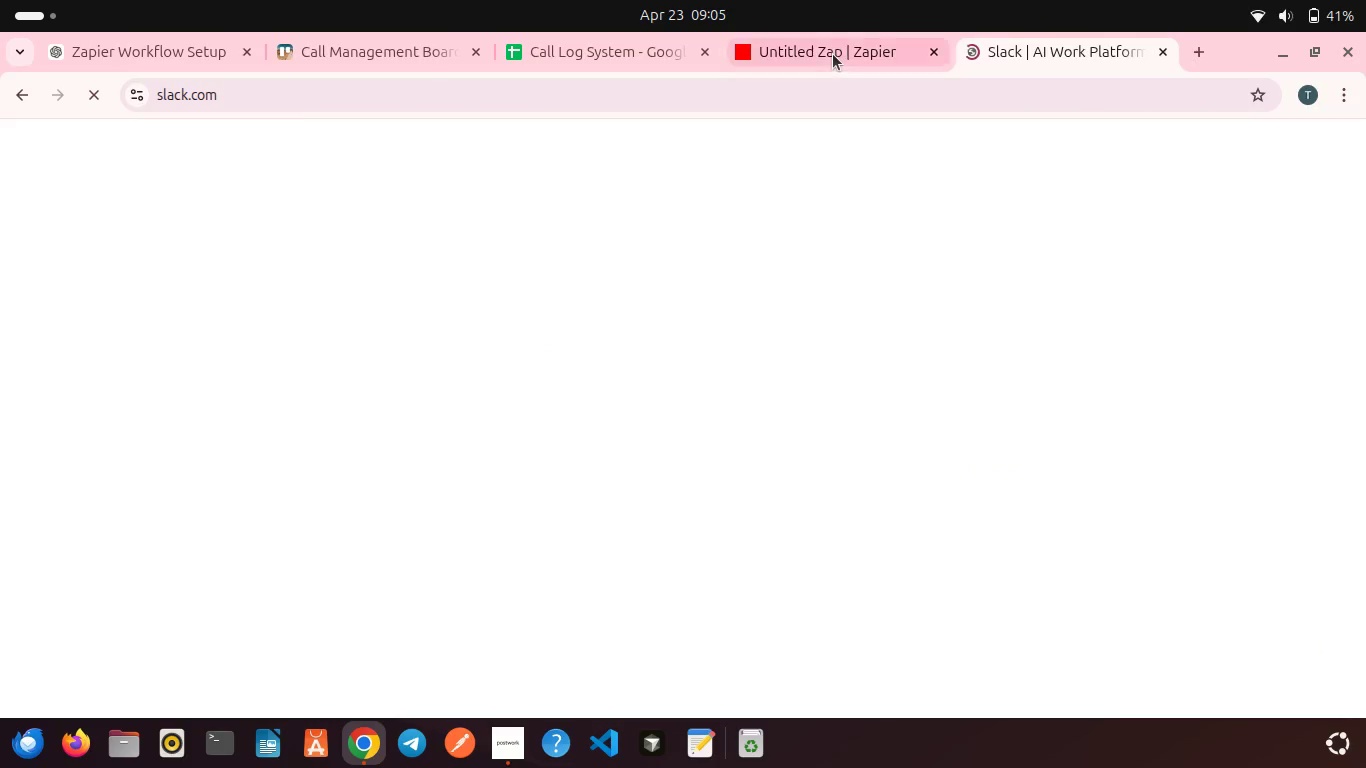 
left_click([833, 54])
 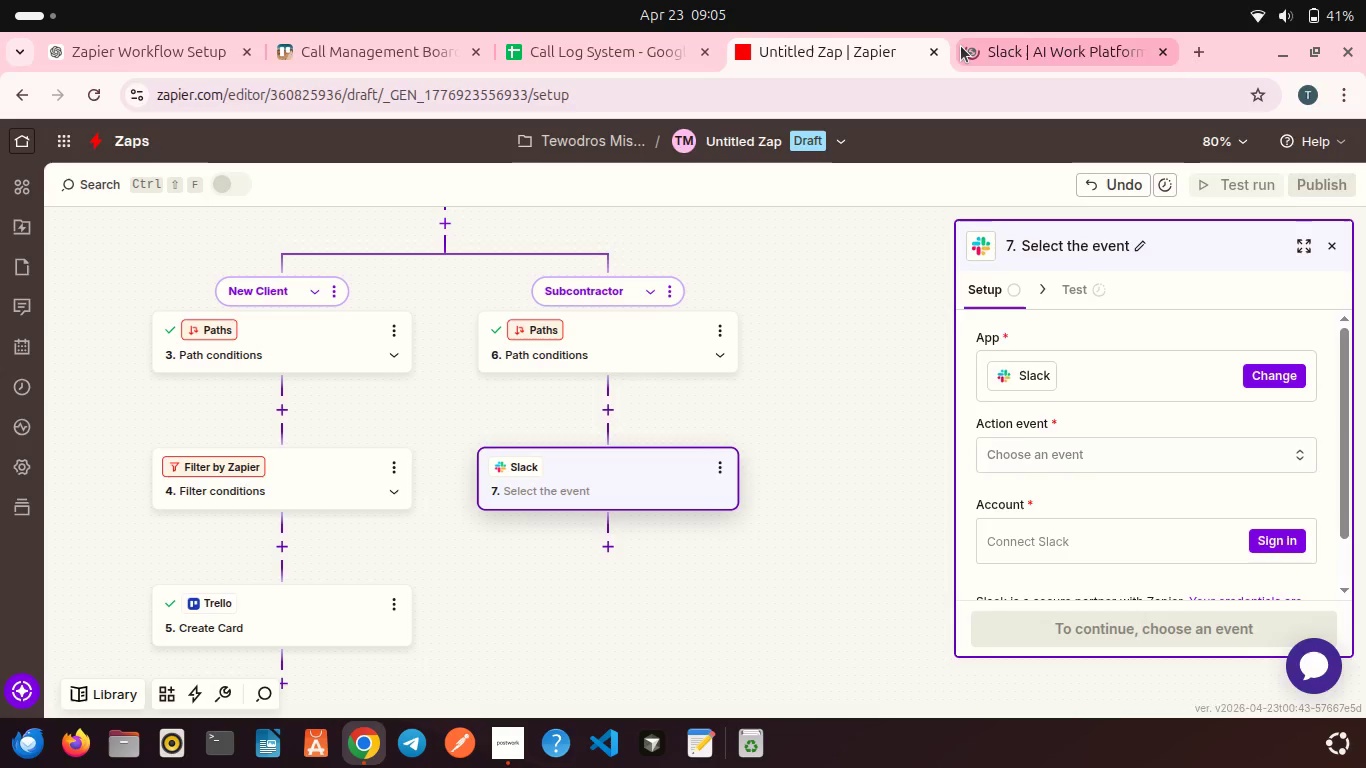 
left_click([961, 46])
 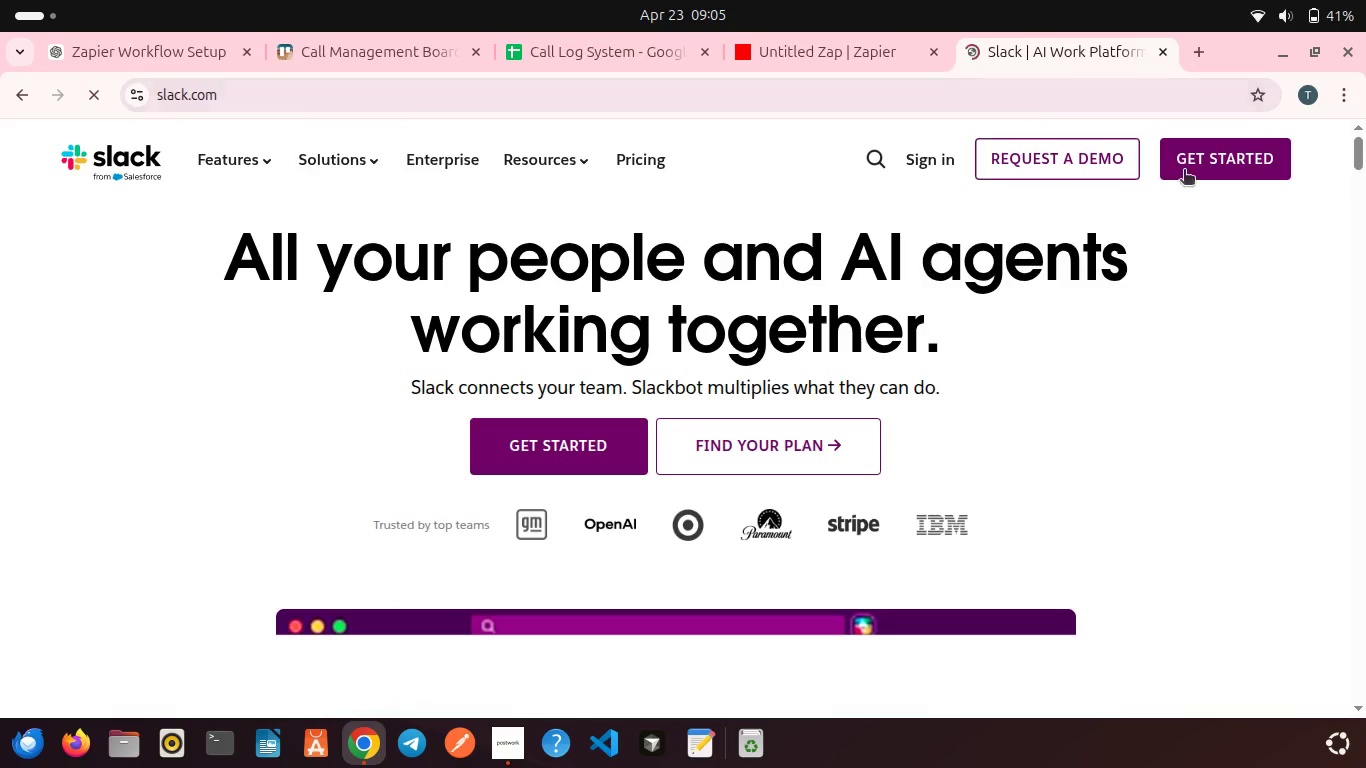 
left_click([1189, 171])
 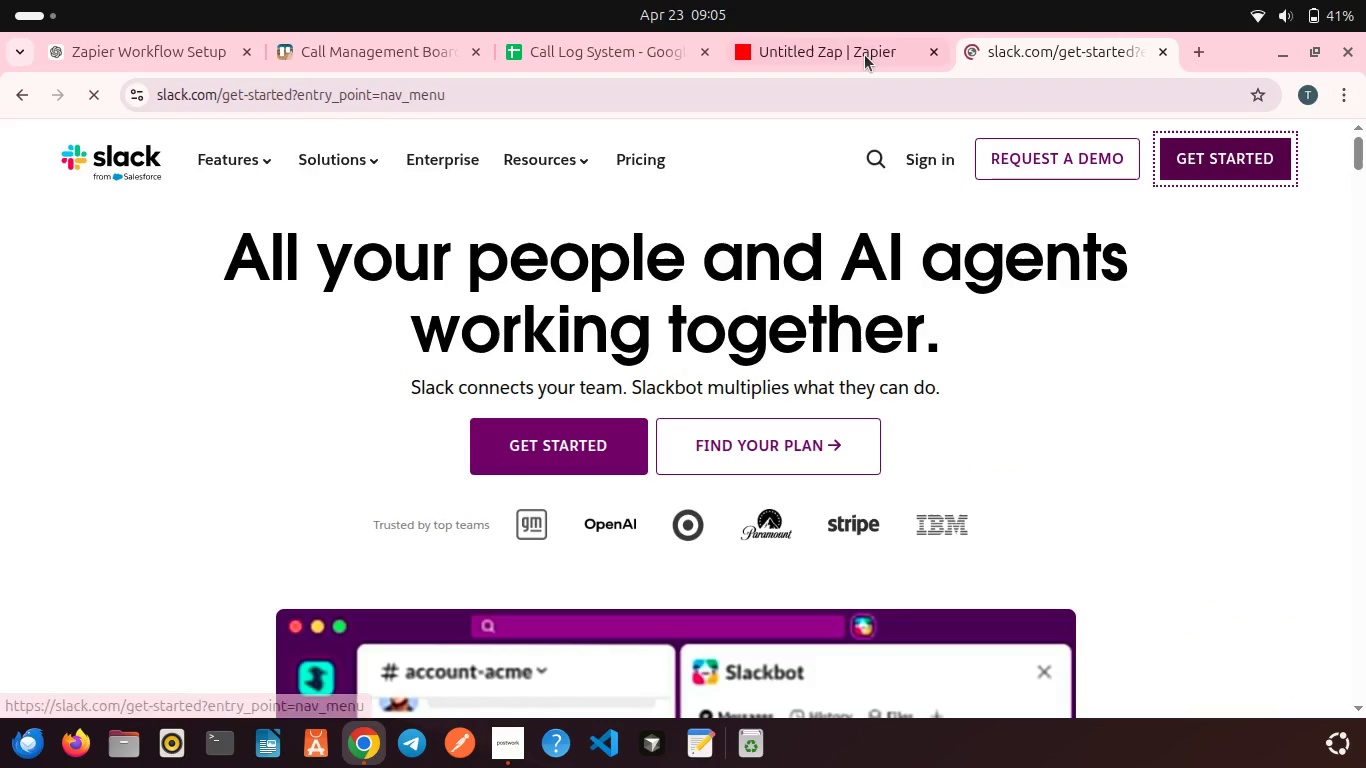 
left_click([865, 55])
 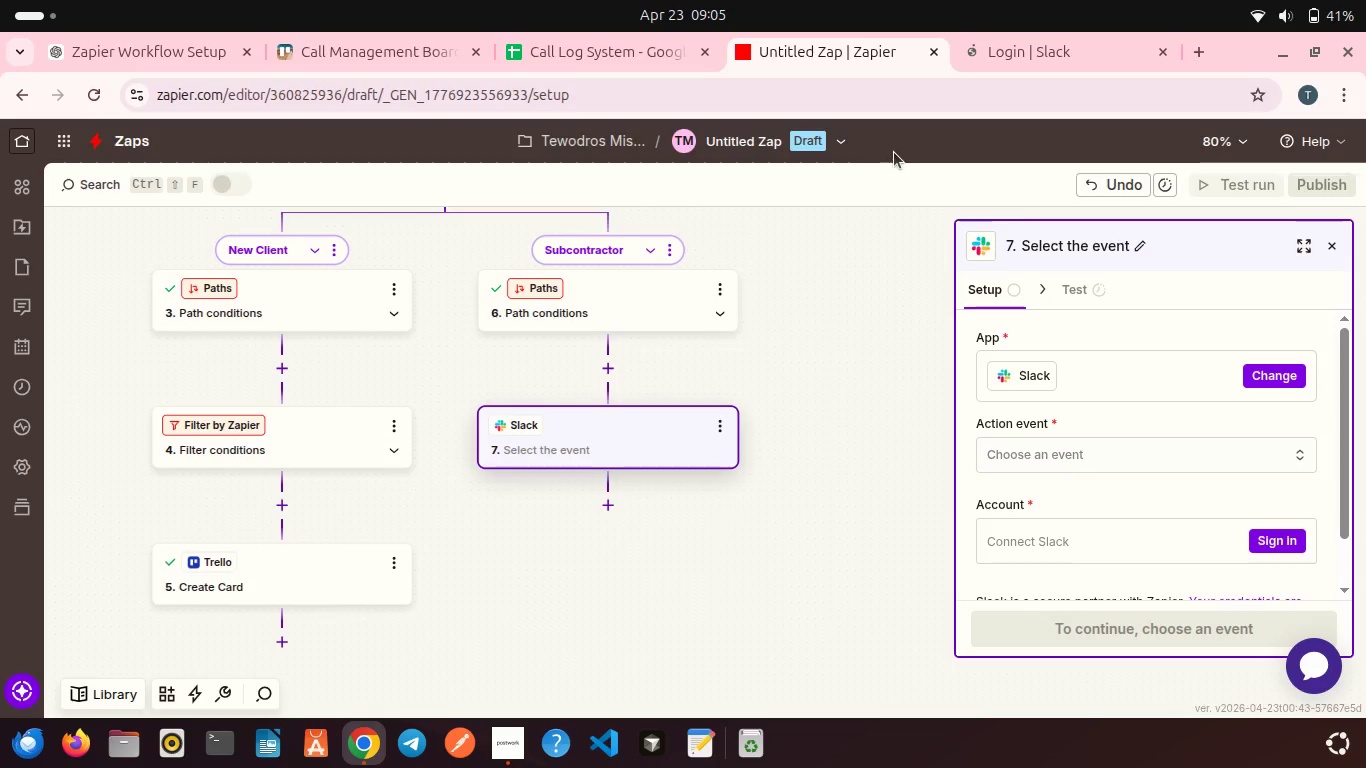 
left_click([1005, 57])
 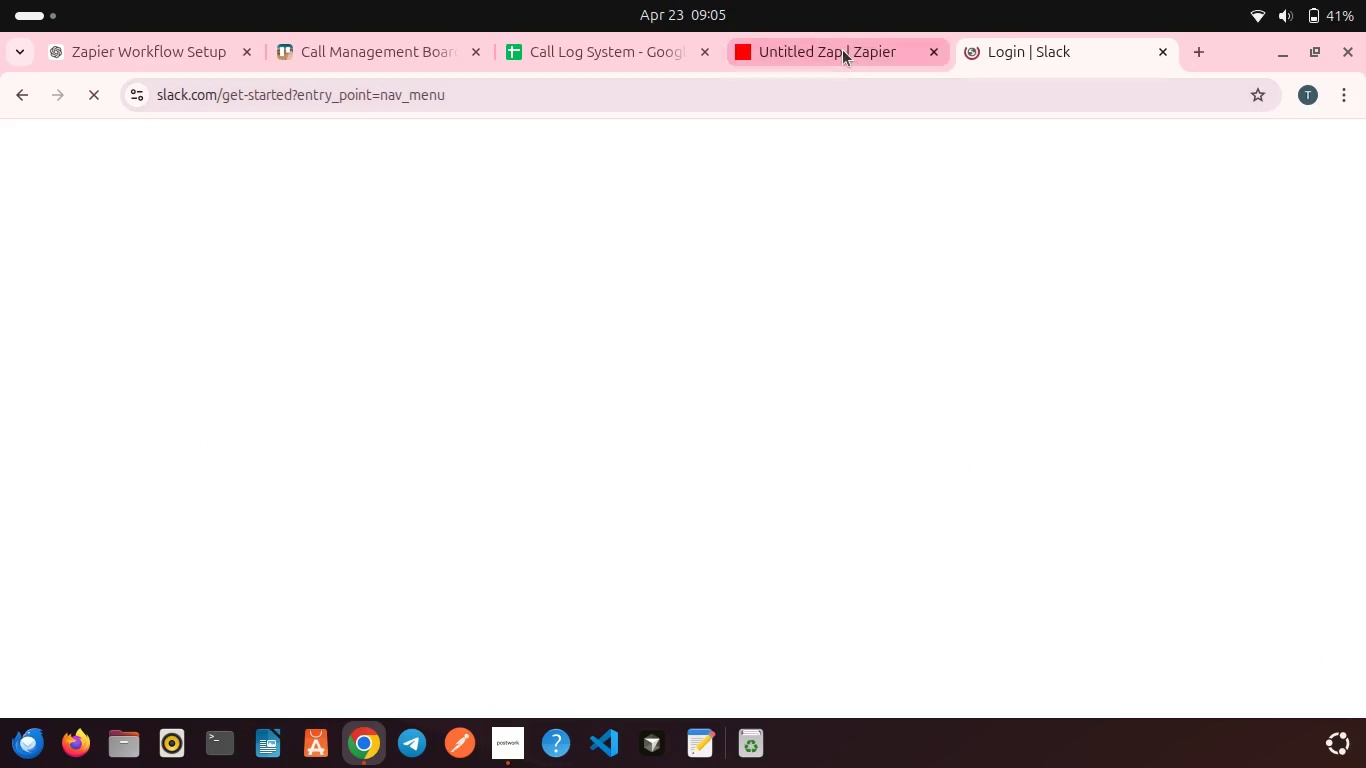 
left_click([843, 50])
 